 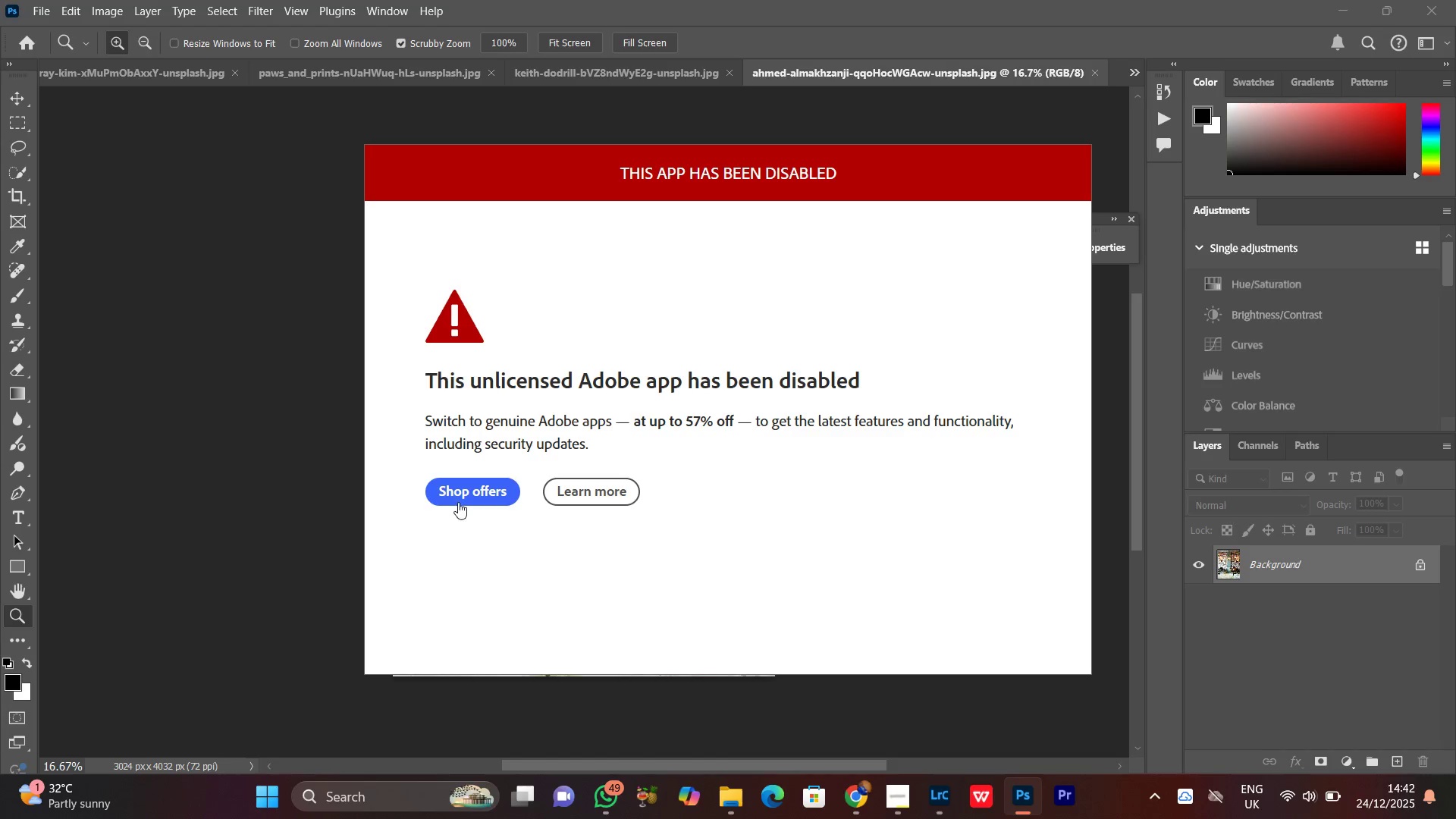 
left_click([466, 487])
 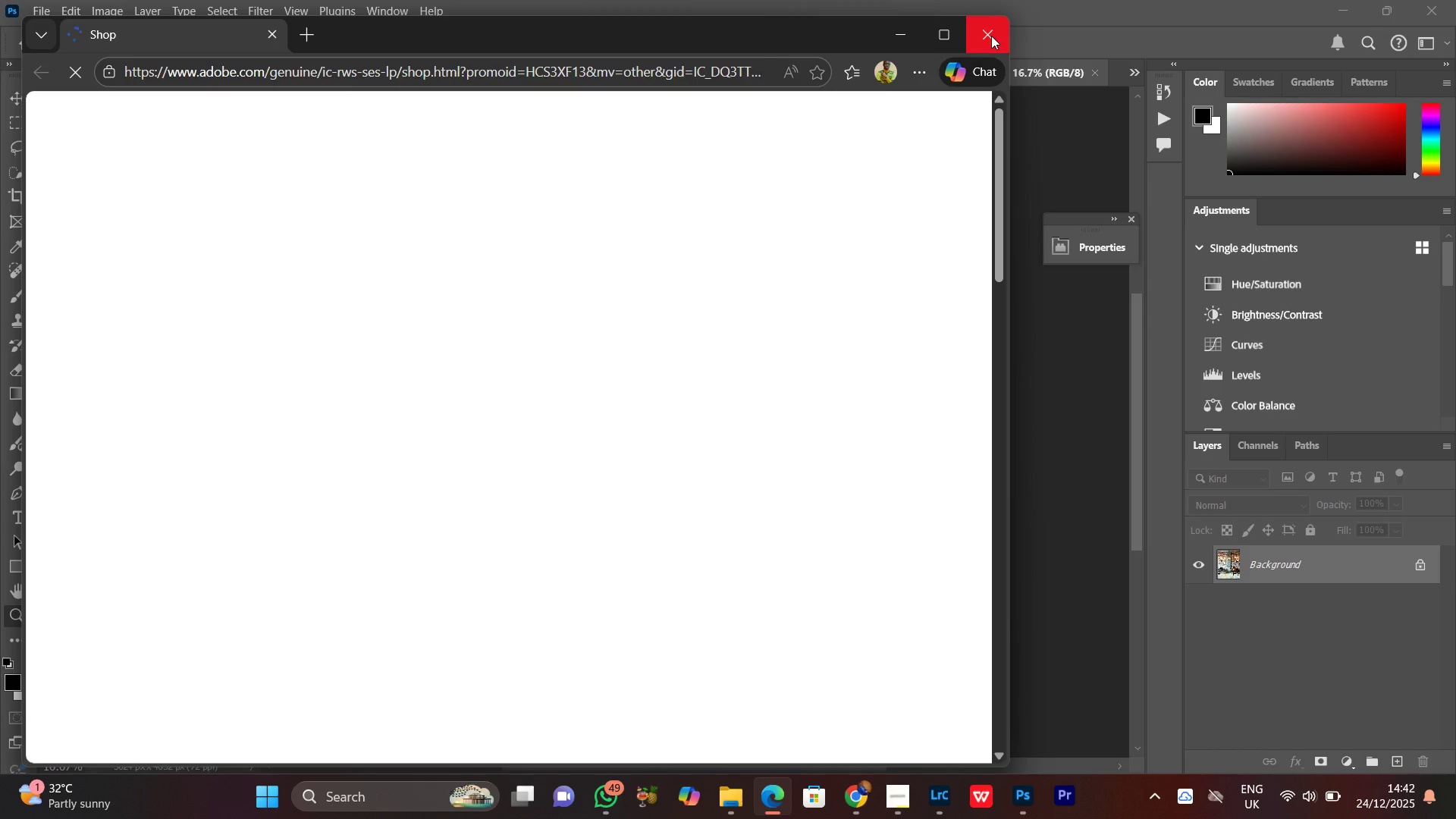 
left_click([991, 36])
 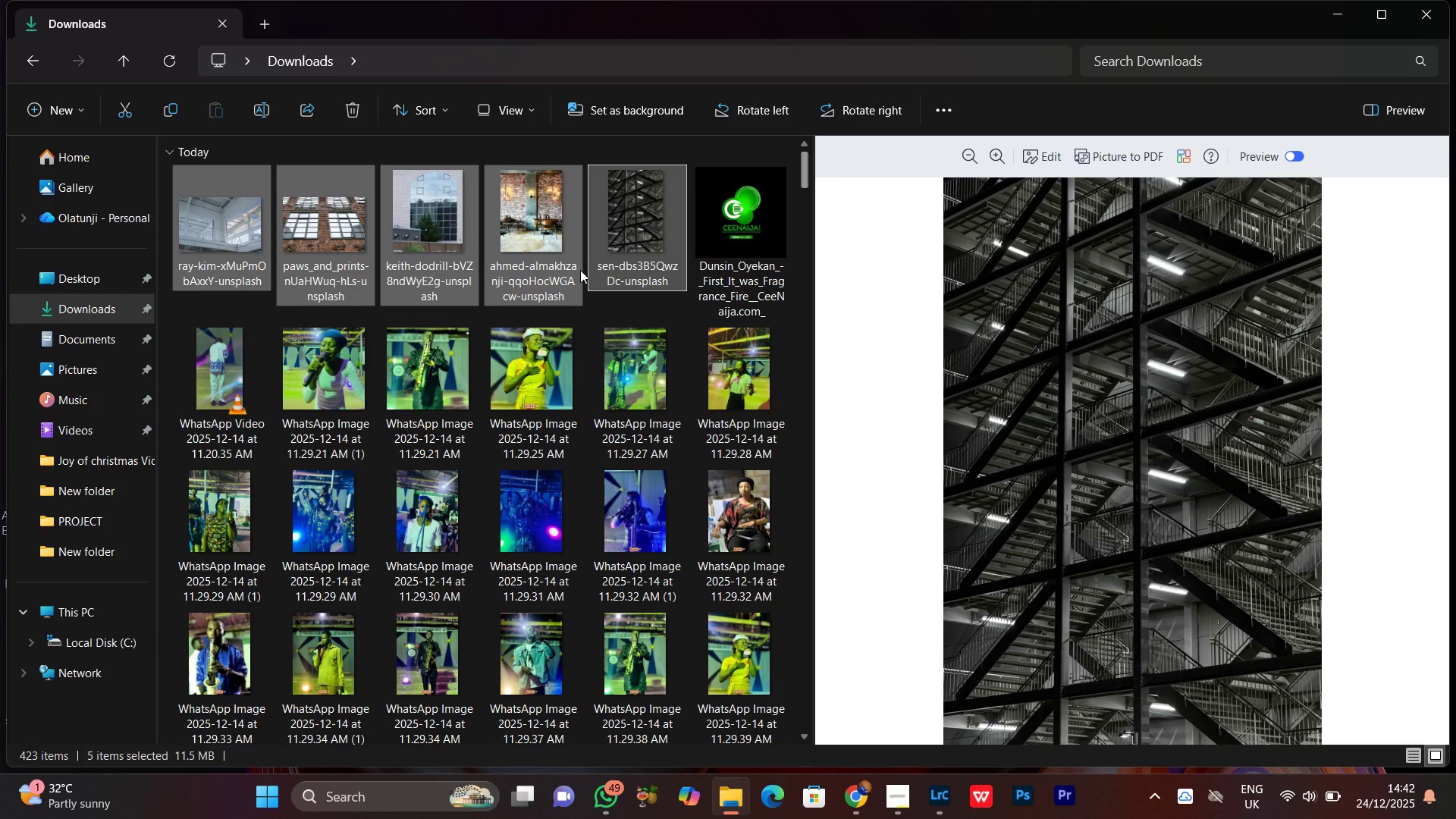 
left_click([530, 231])
 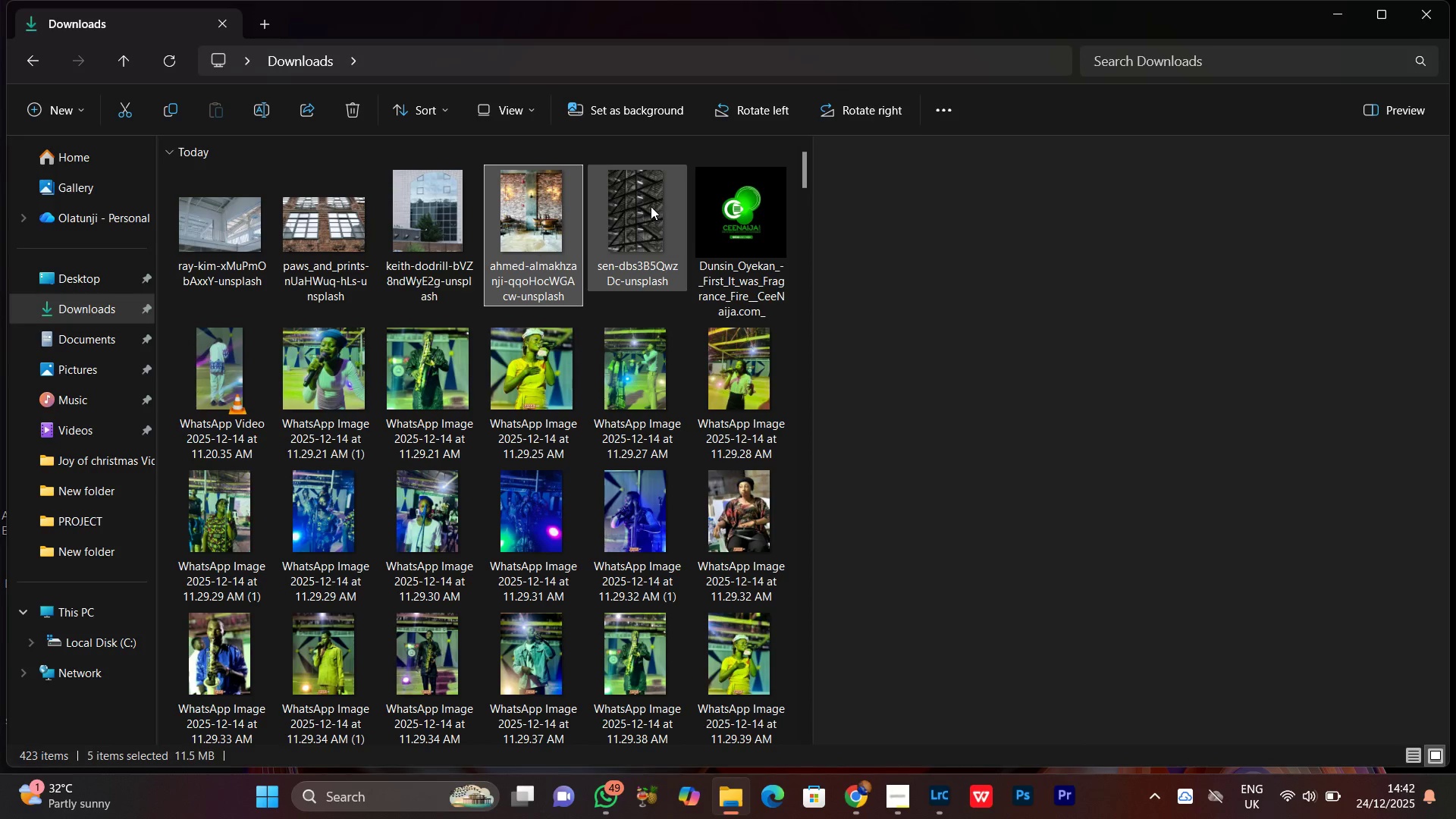 
left_click([651, 206])
 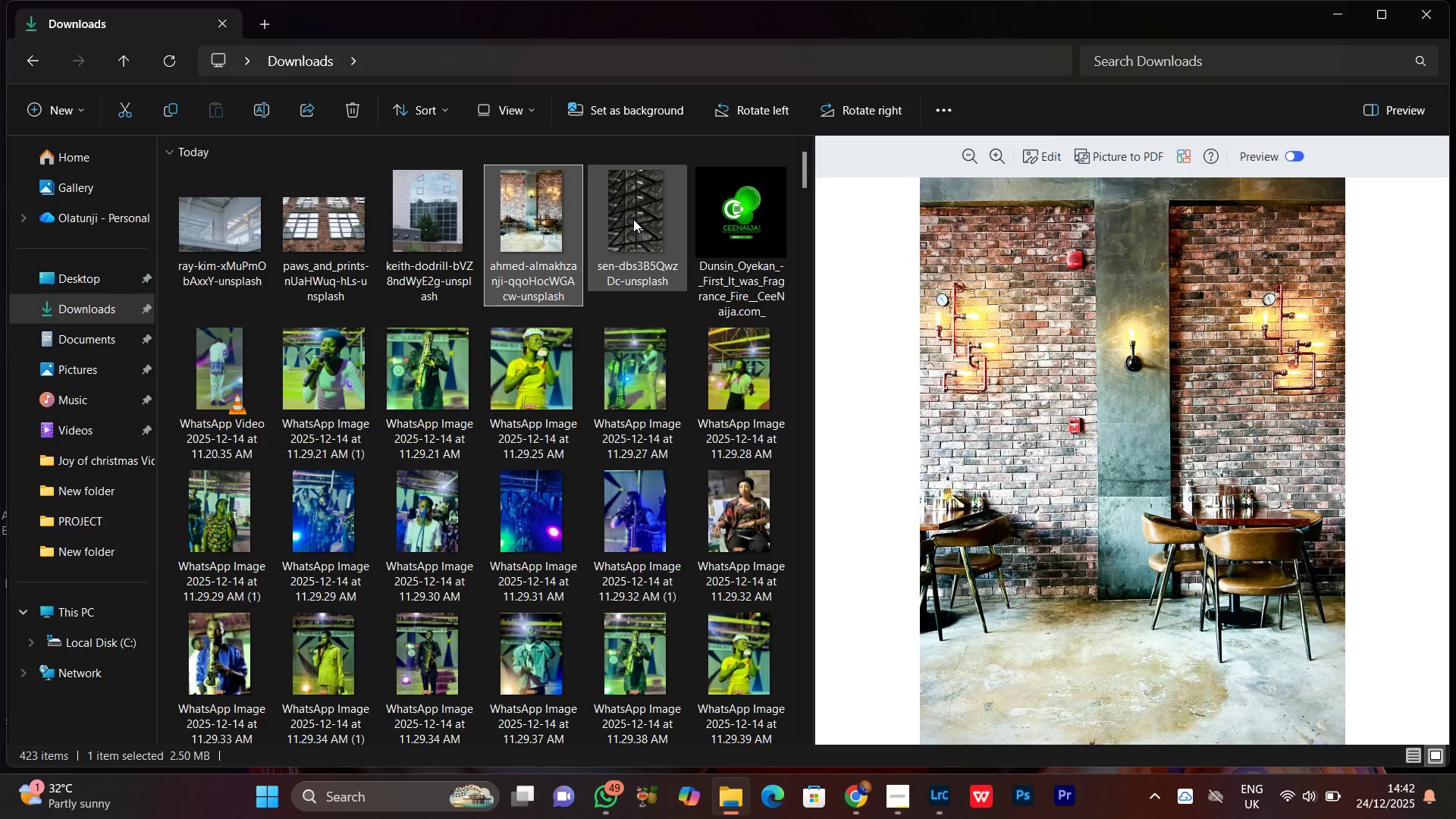 
left_click([632, 218])
 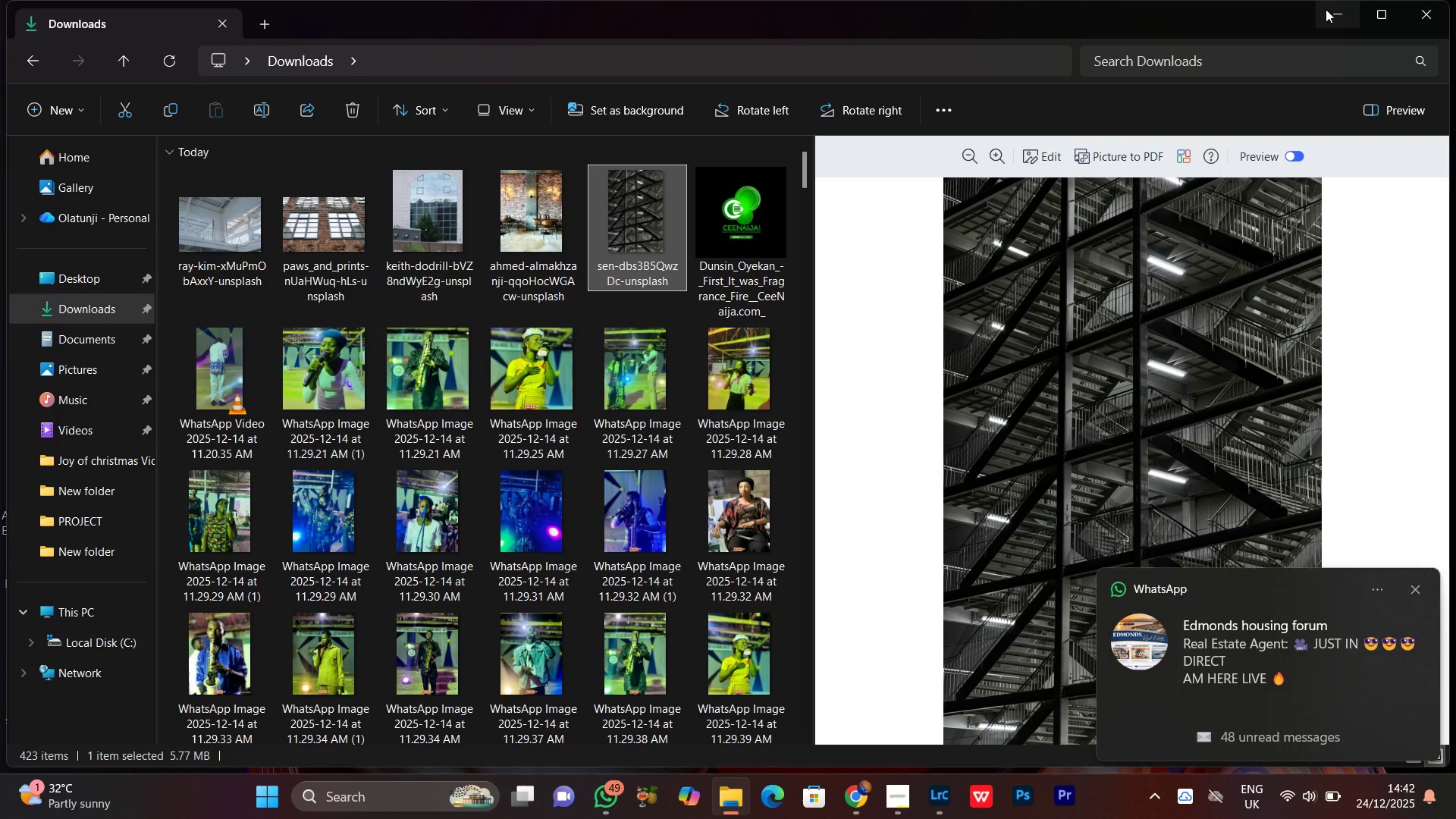 
left_click([1326, 9])
 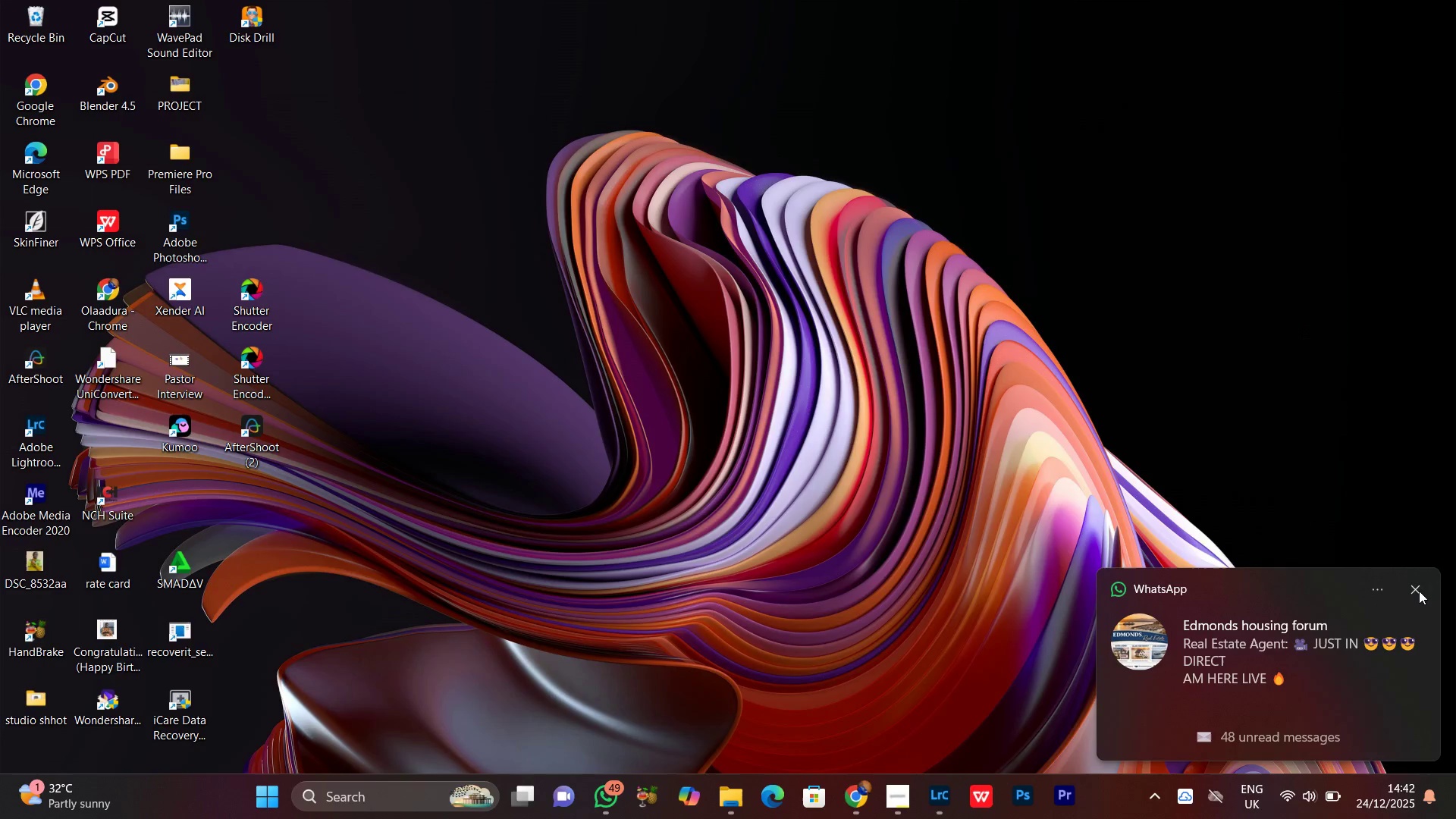 
left_click([1416, 591])
 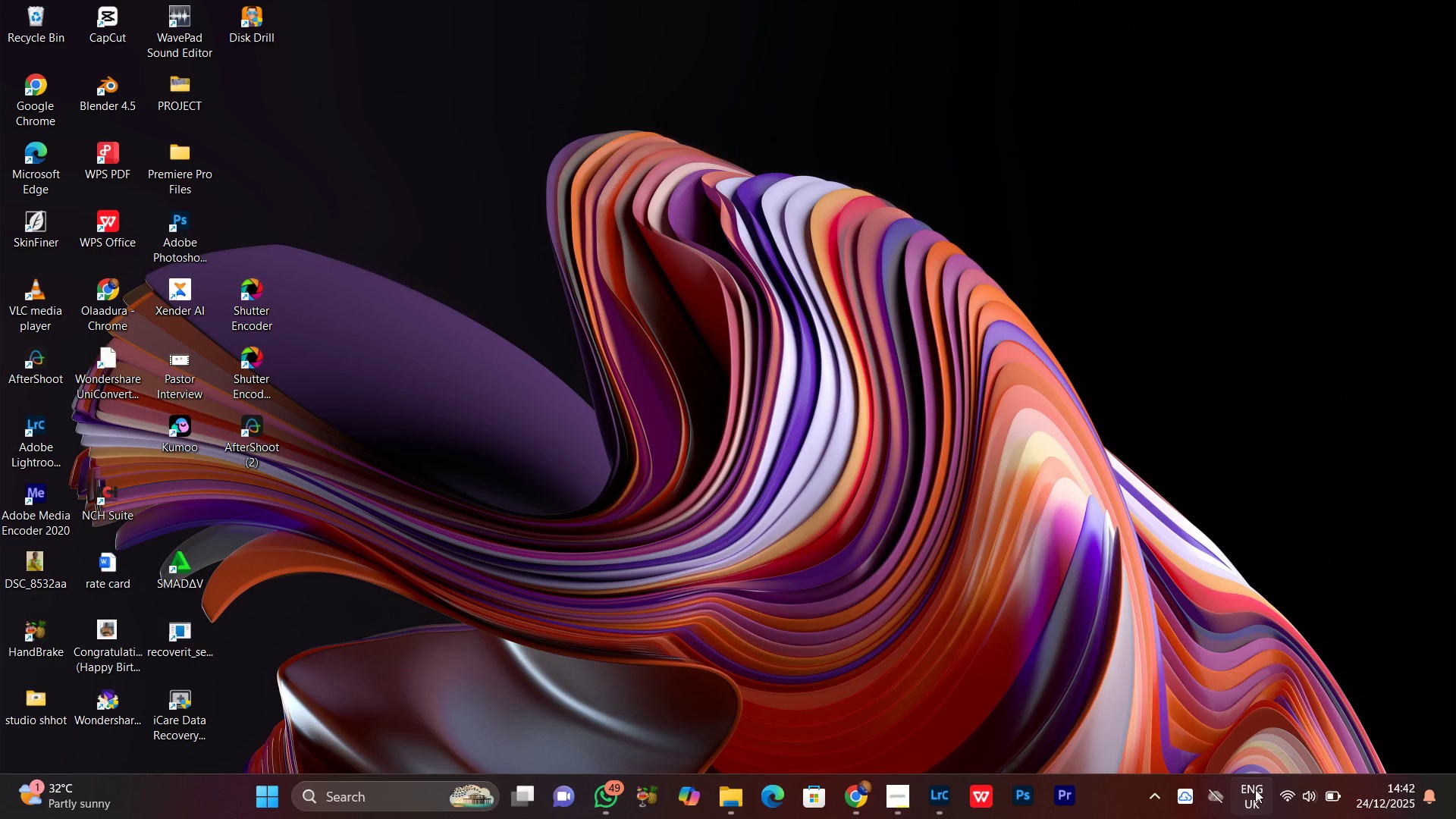 
left_click([1288, 801])
 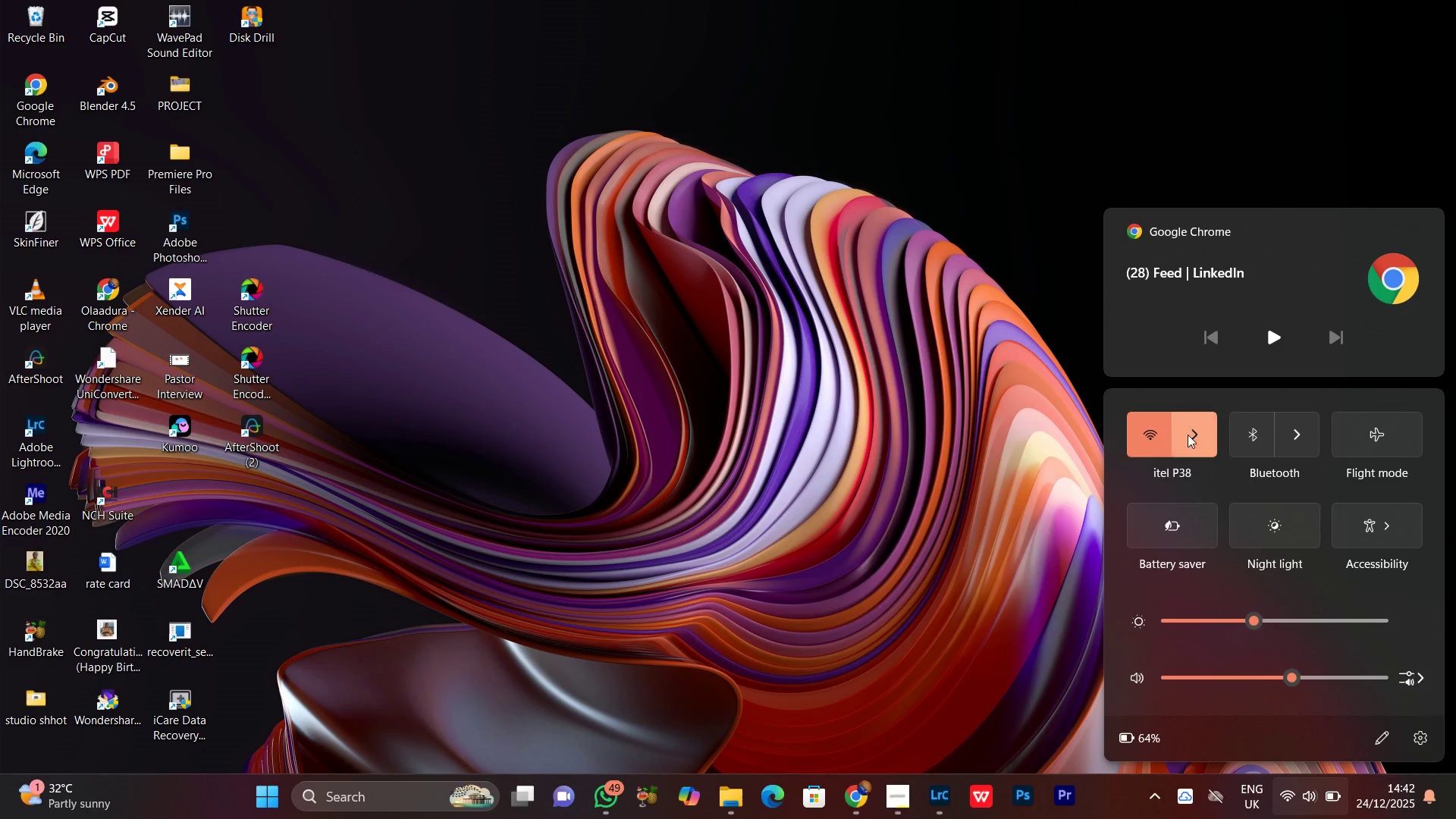 
left_click([1189, 435])
 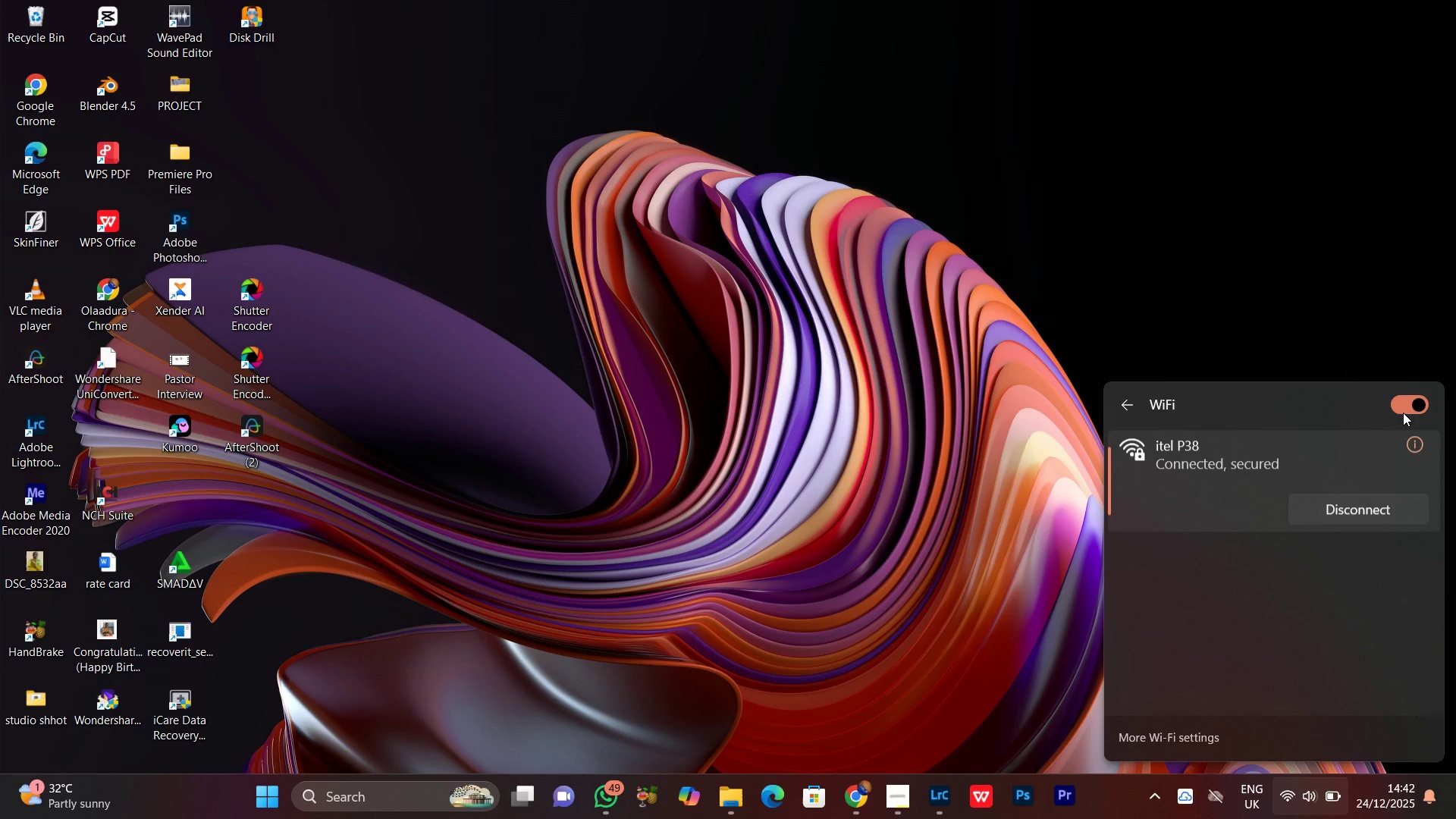 
left_click([1403, 413])
 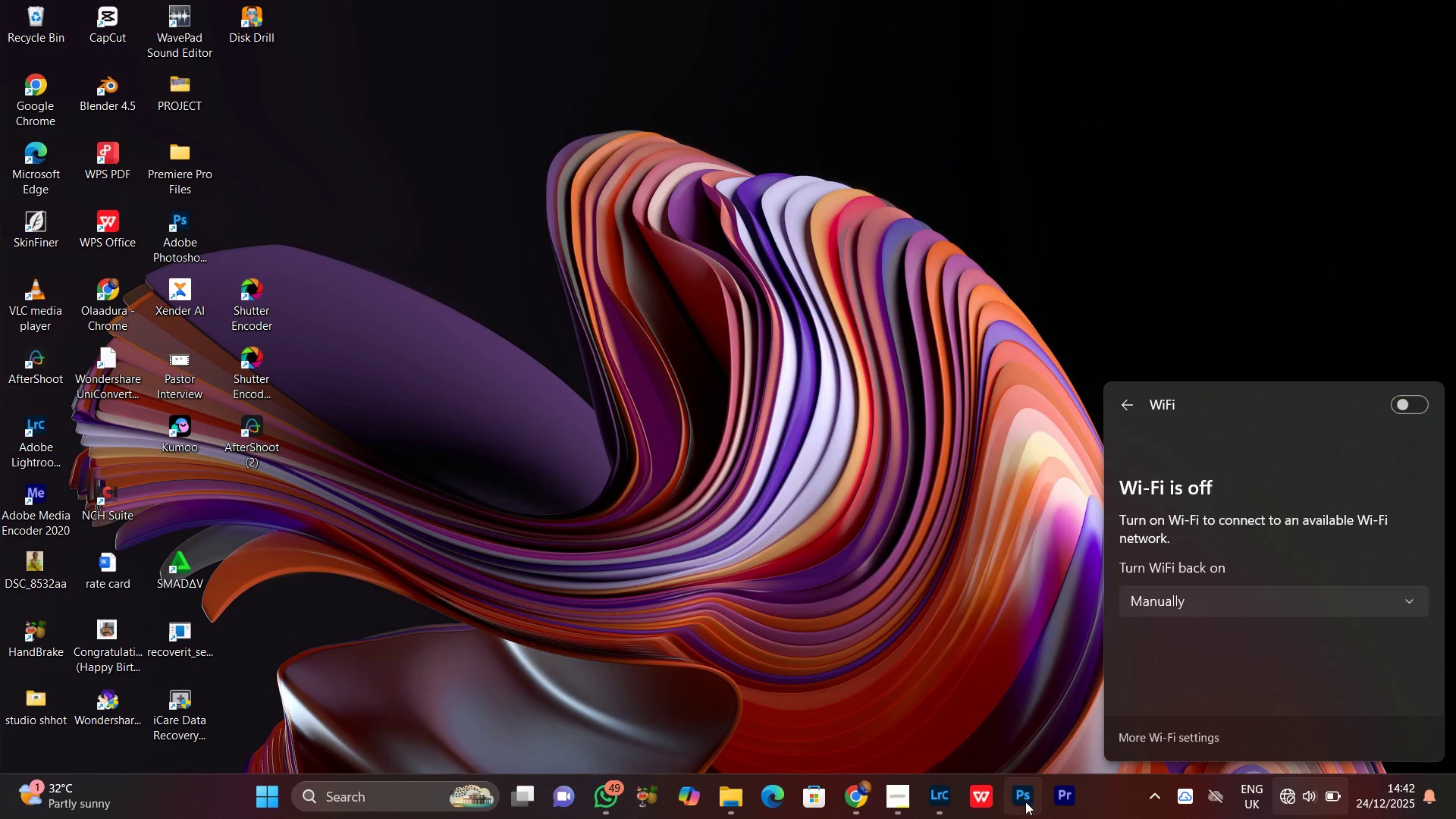 
left_click([1025, 802])
 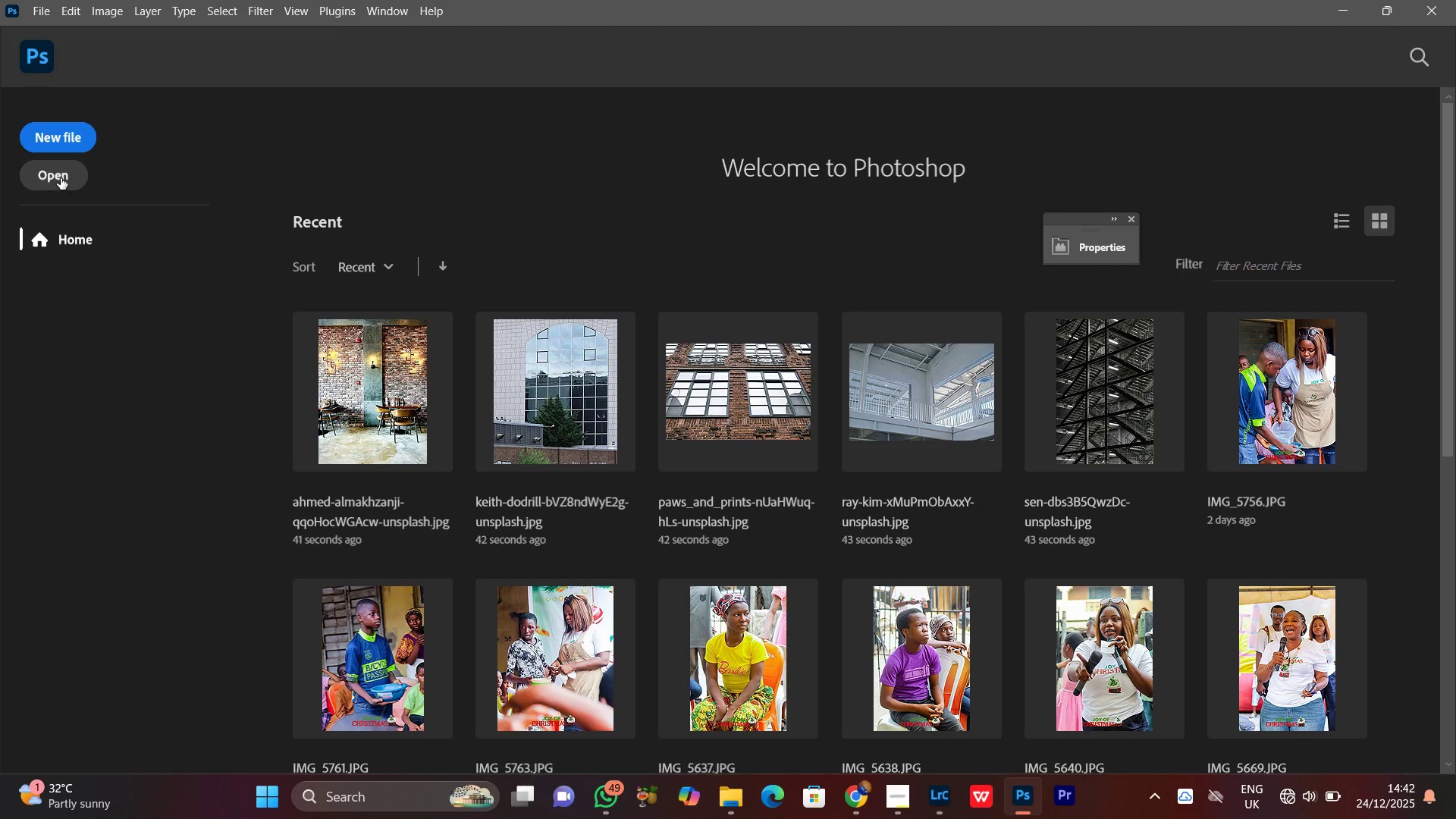 
wait(22.12)
 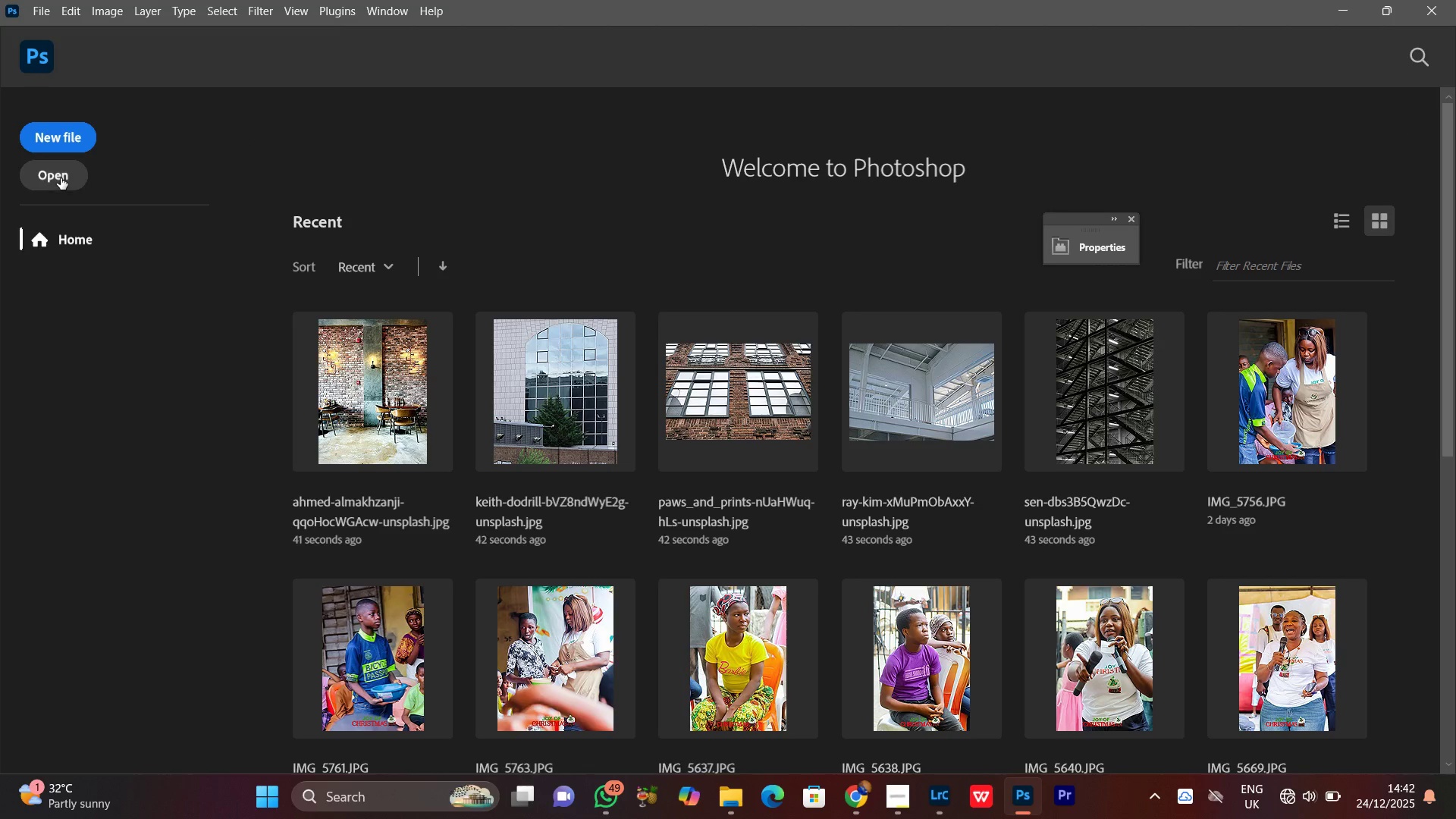 
left_click([65, 221])
 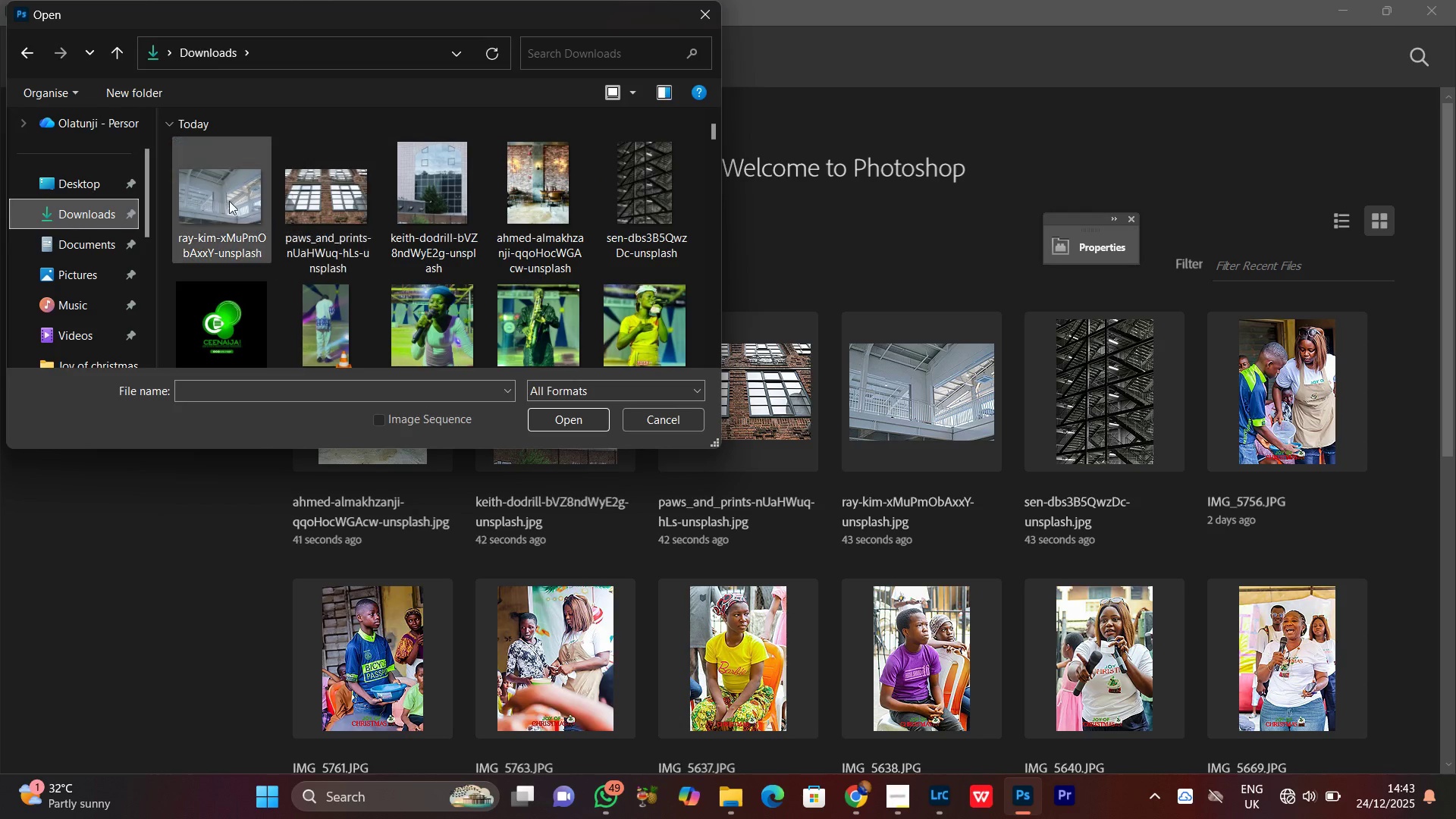 
left_click([206, 196])
 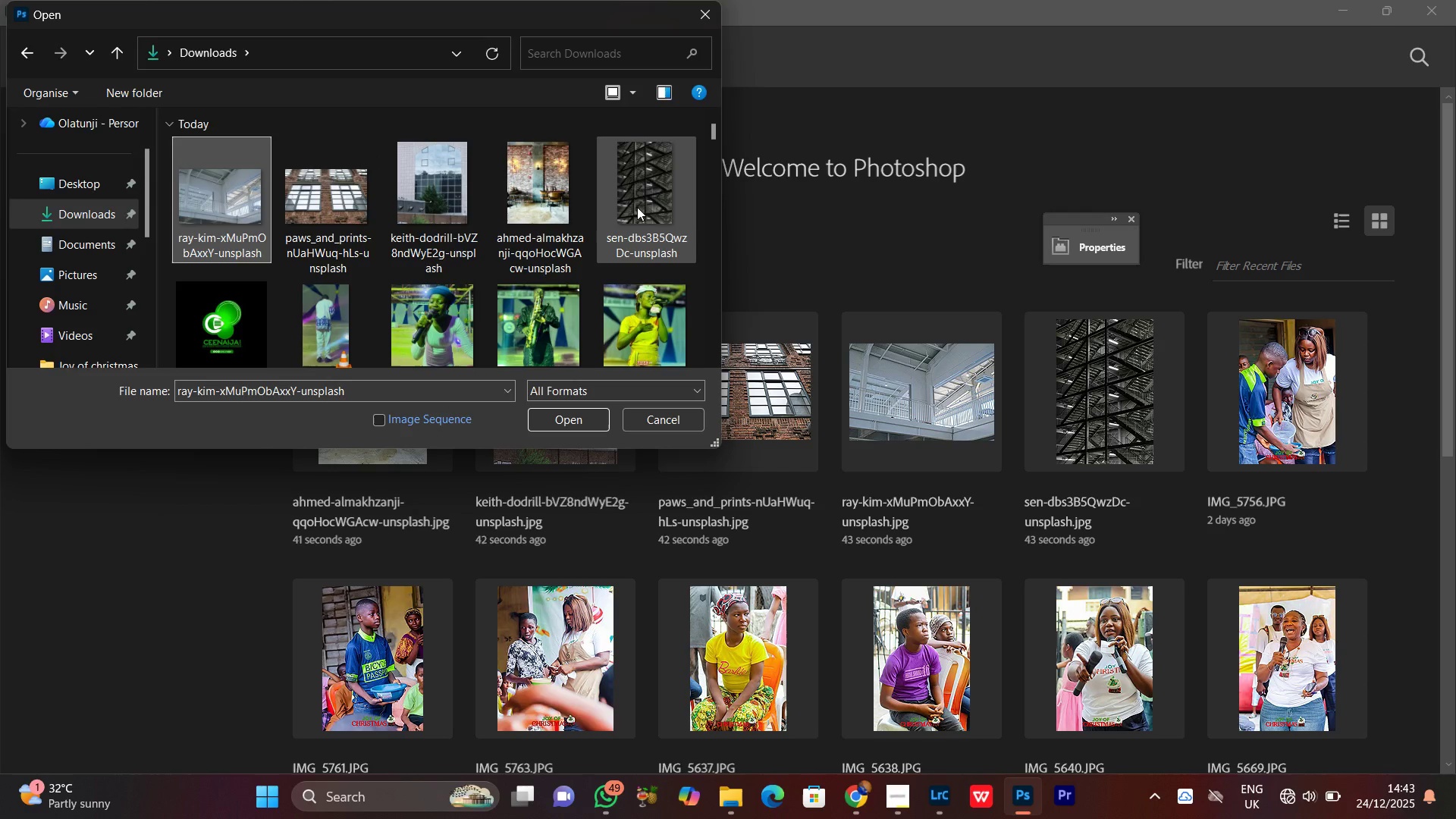 
hold_key(key=ShiftLeft, duration=0.36)
left_click([637, 196])
 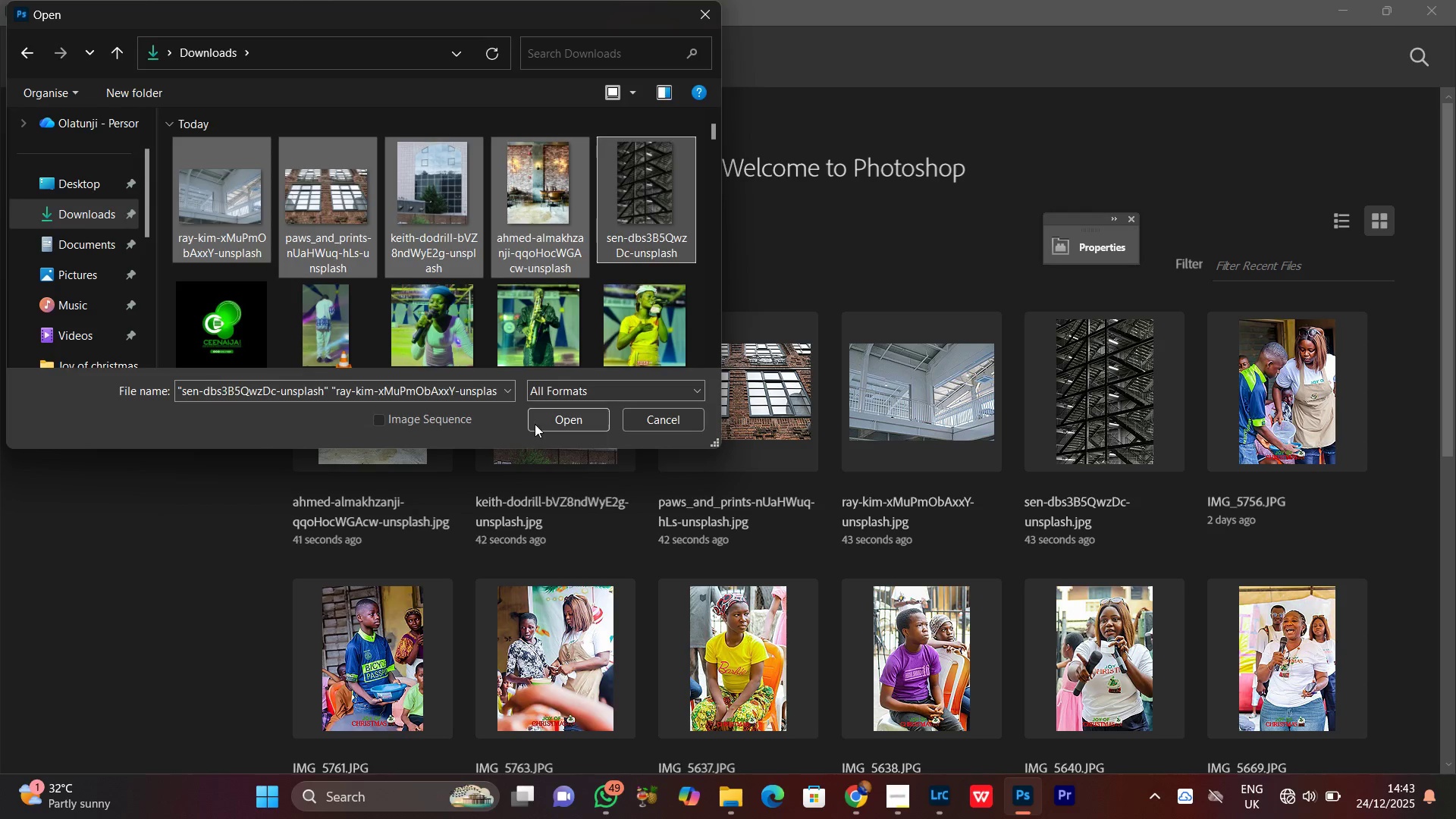 
left_click([535, 424])
 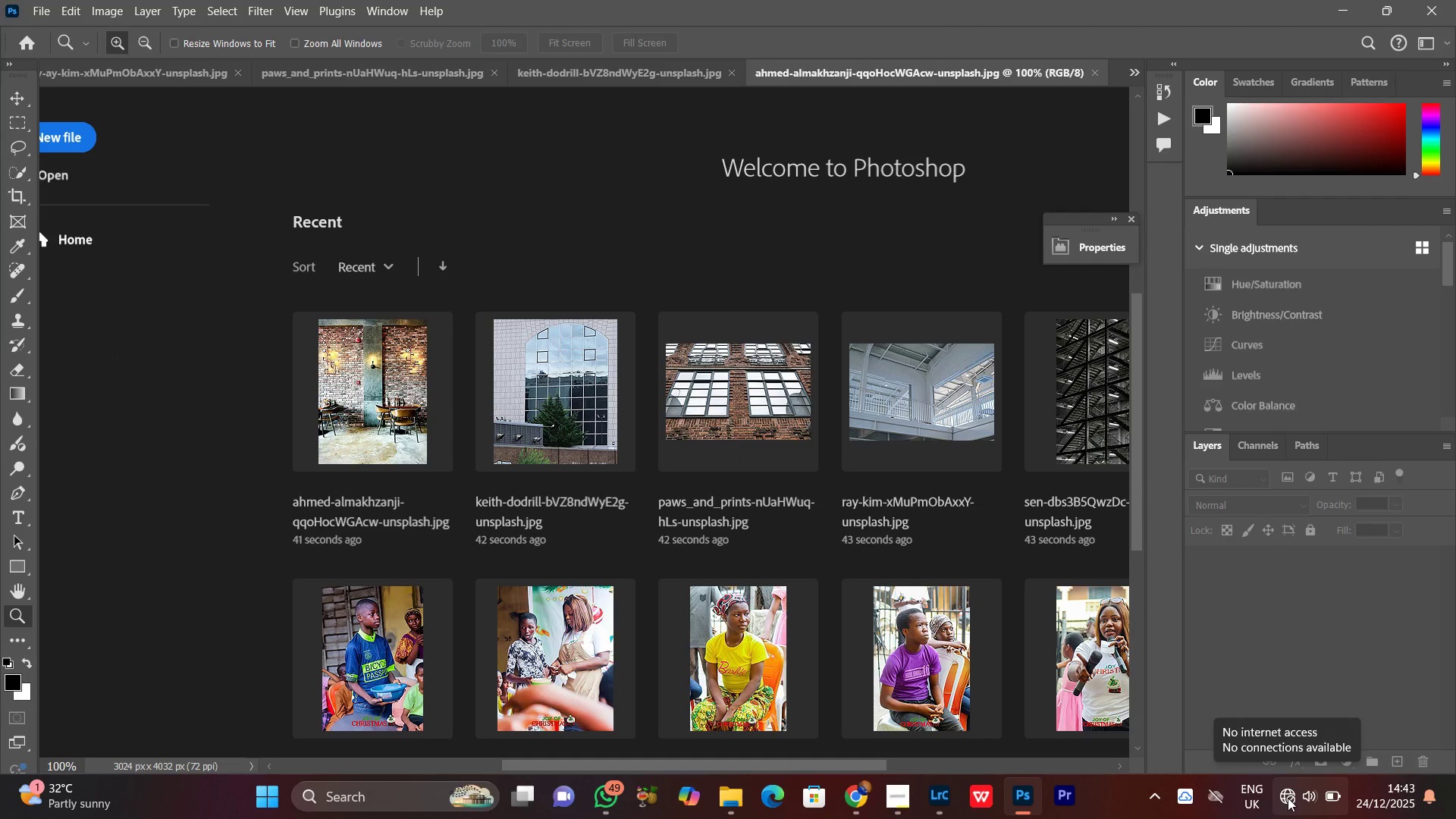 
left_click([1288, 798])
 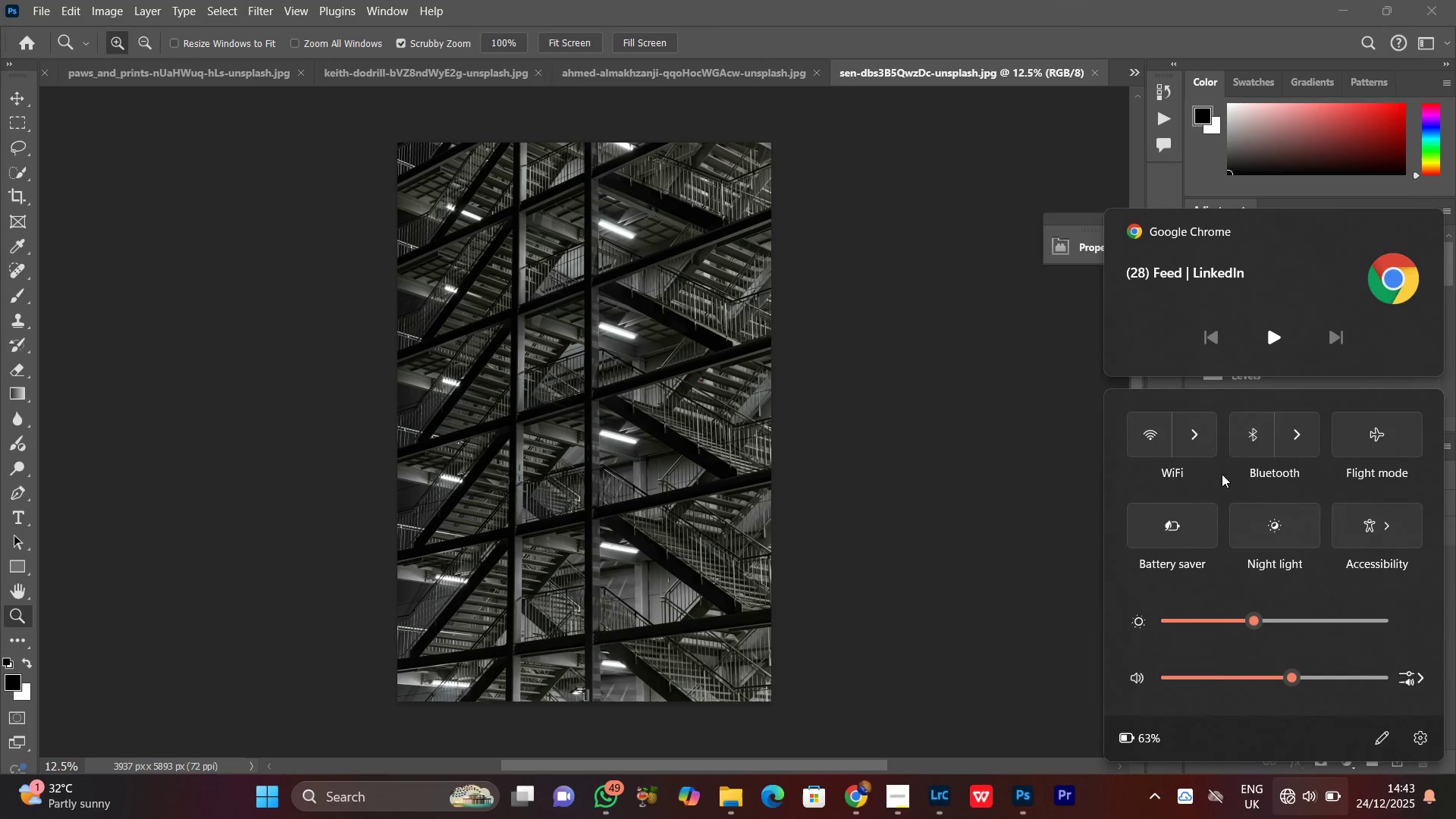 
left_click([1198, 431])
 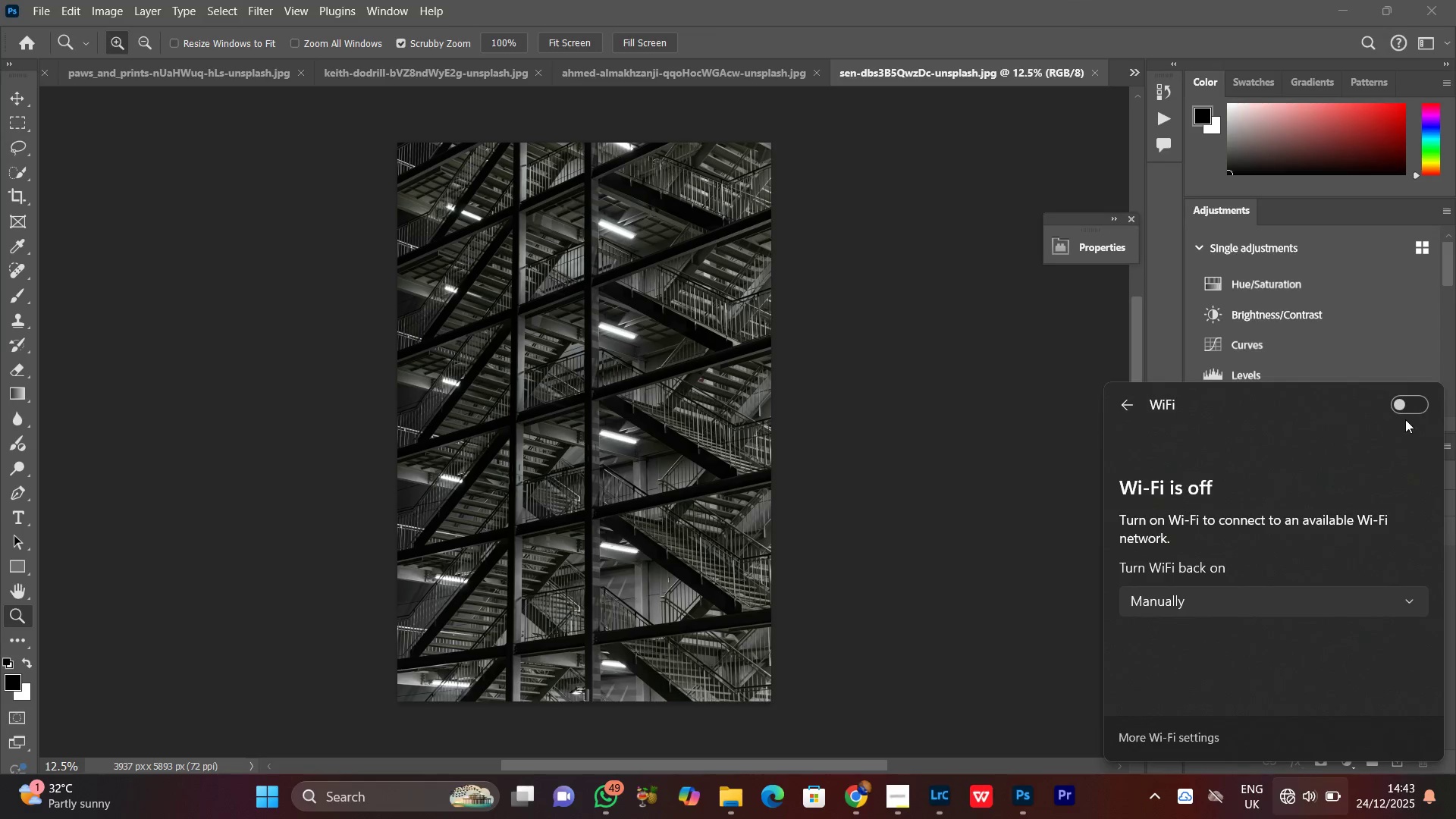 
left_click([1405, 419])
 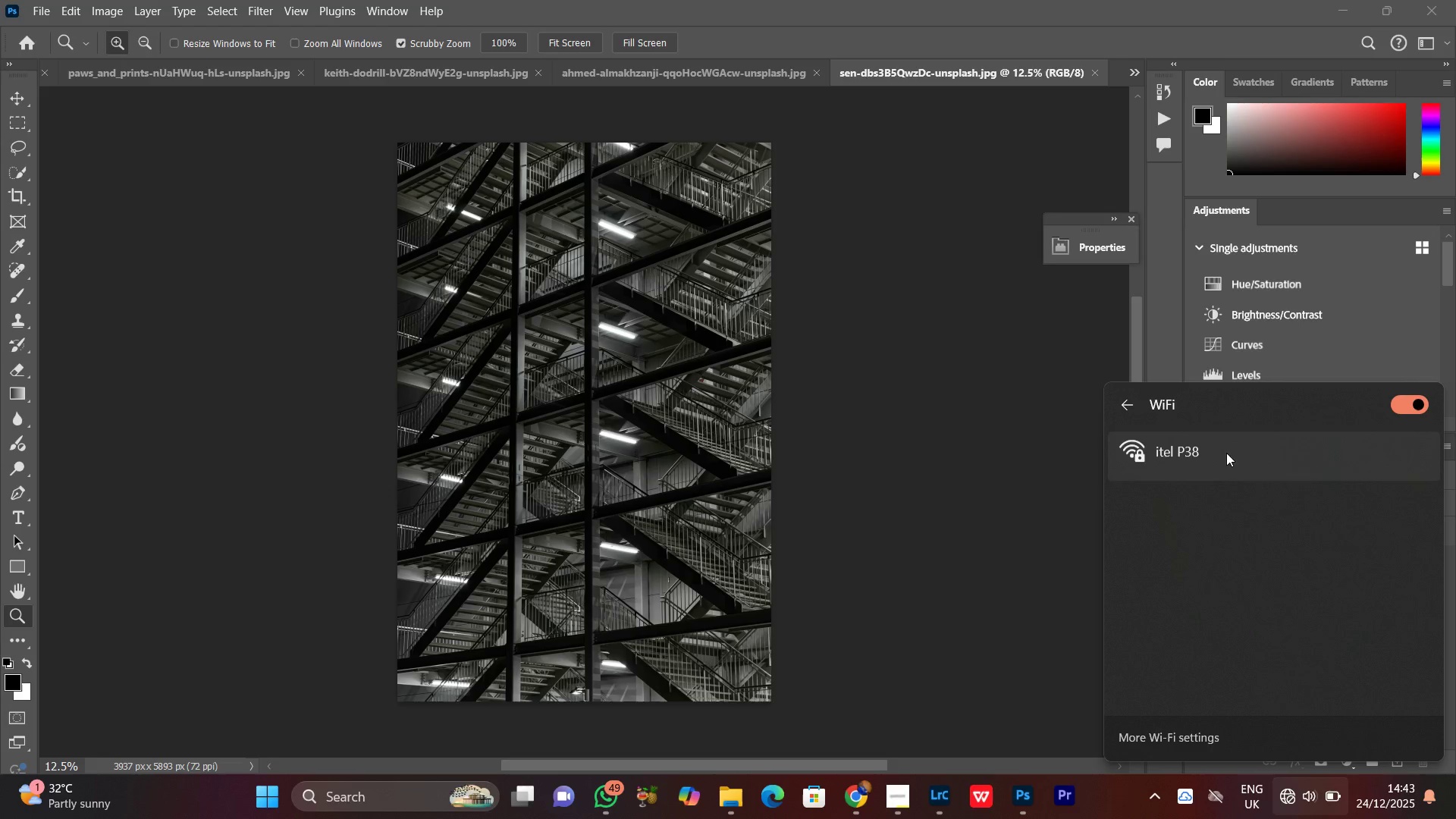 
left_click([1227, 439])
 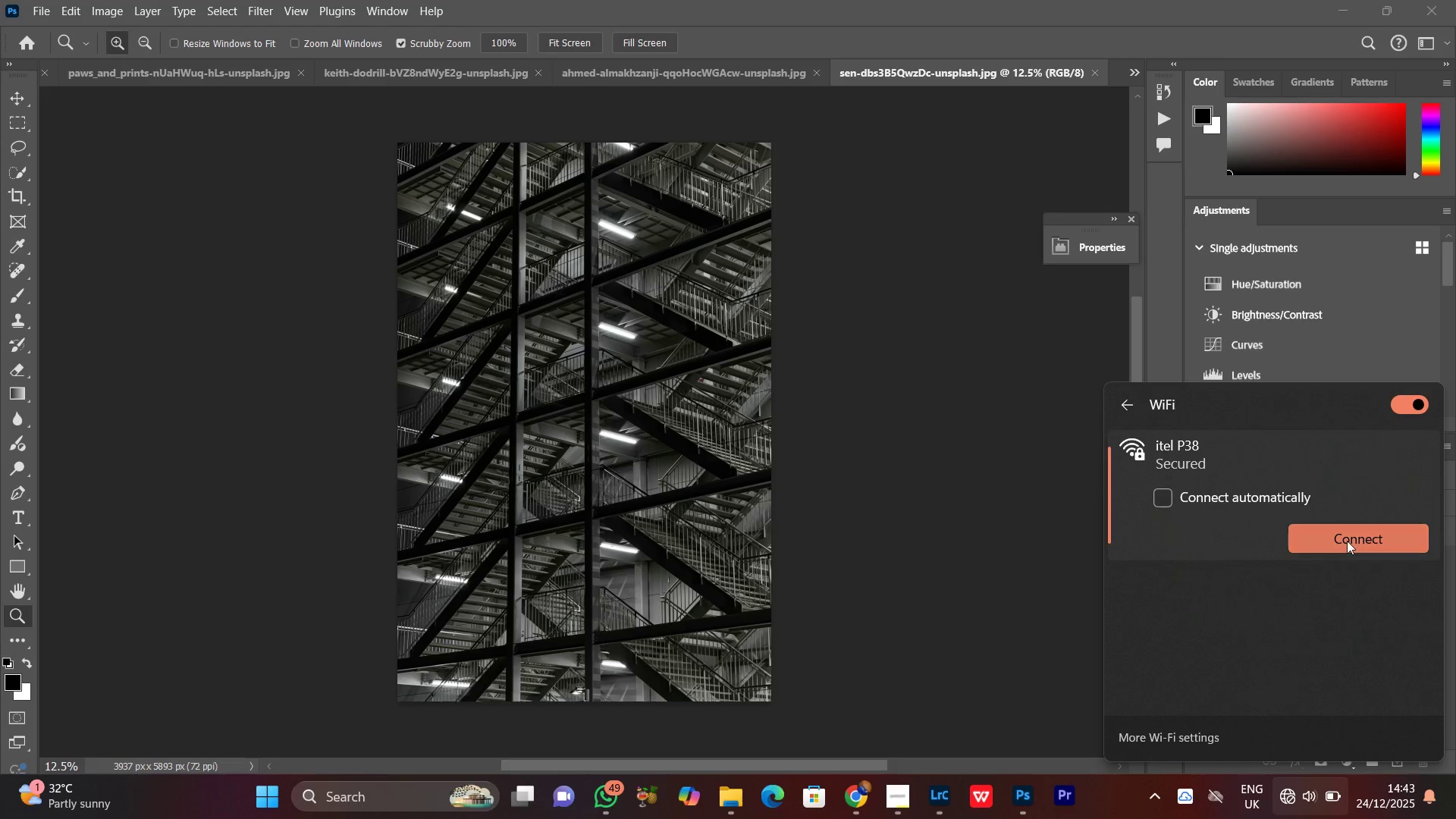 
left_click([1348, 541])
 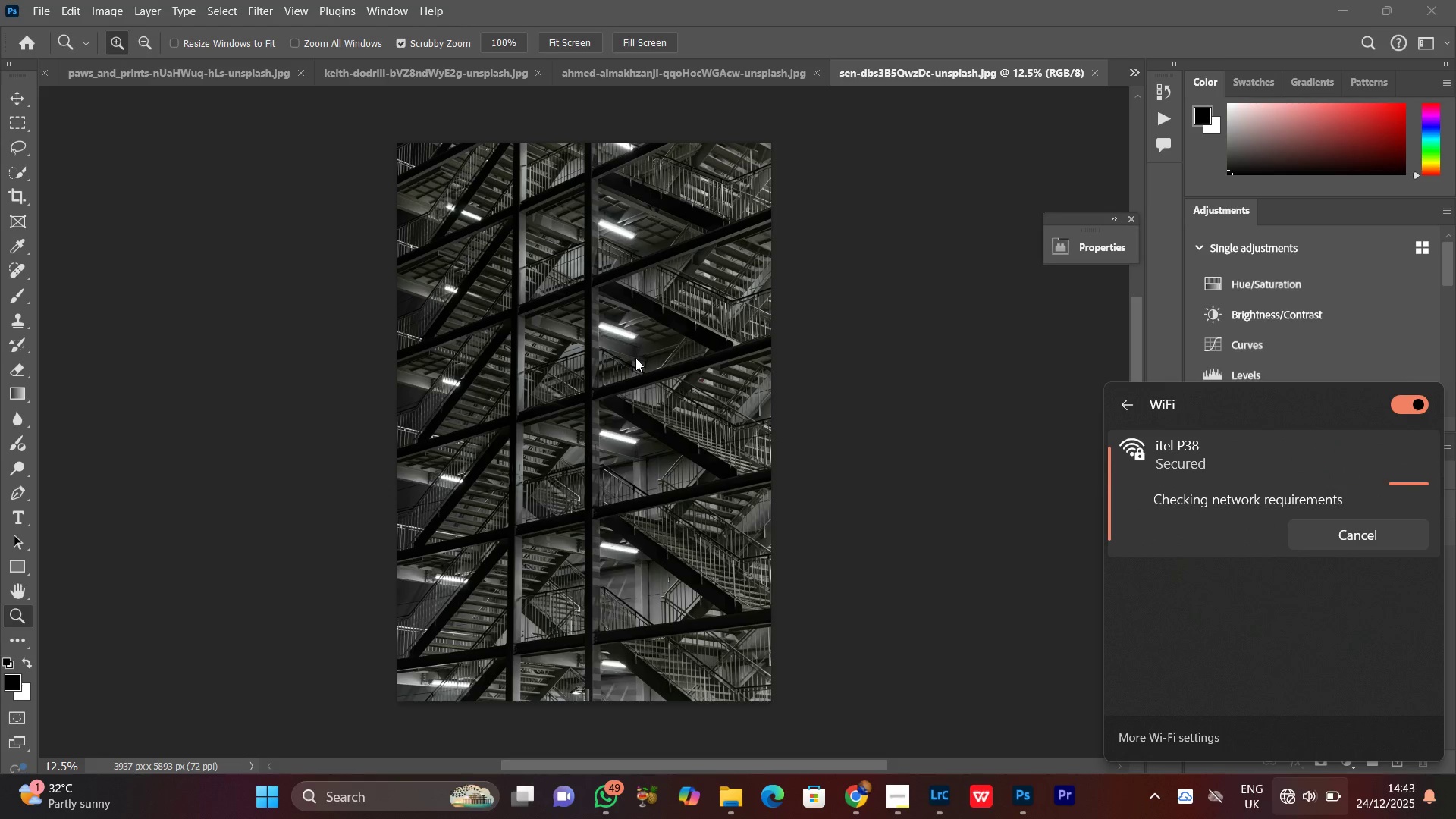 
left_click([635, 358])
 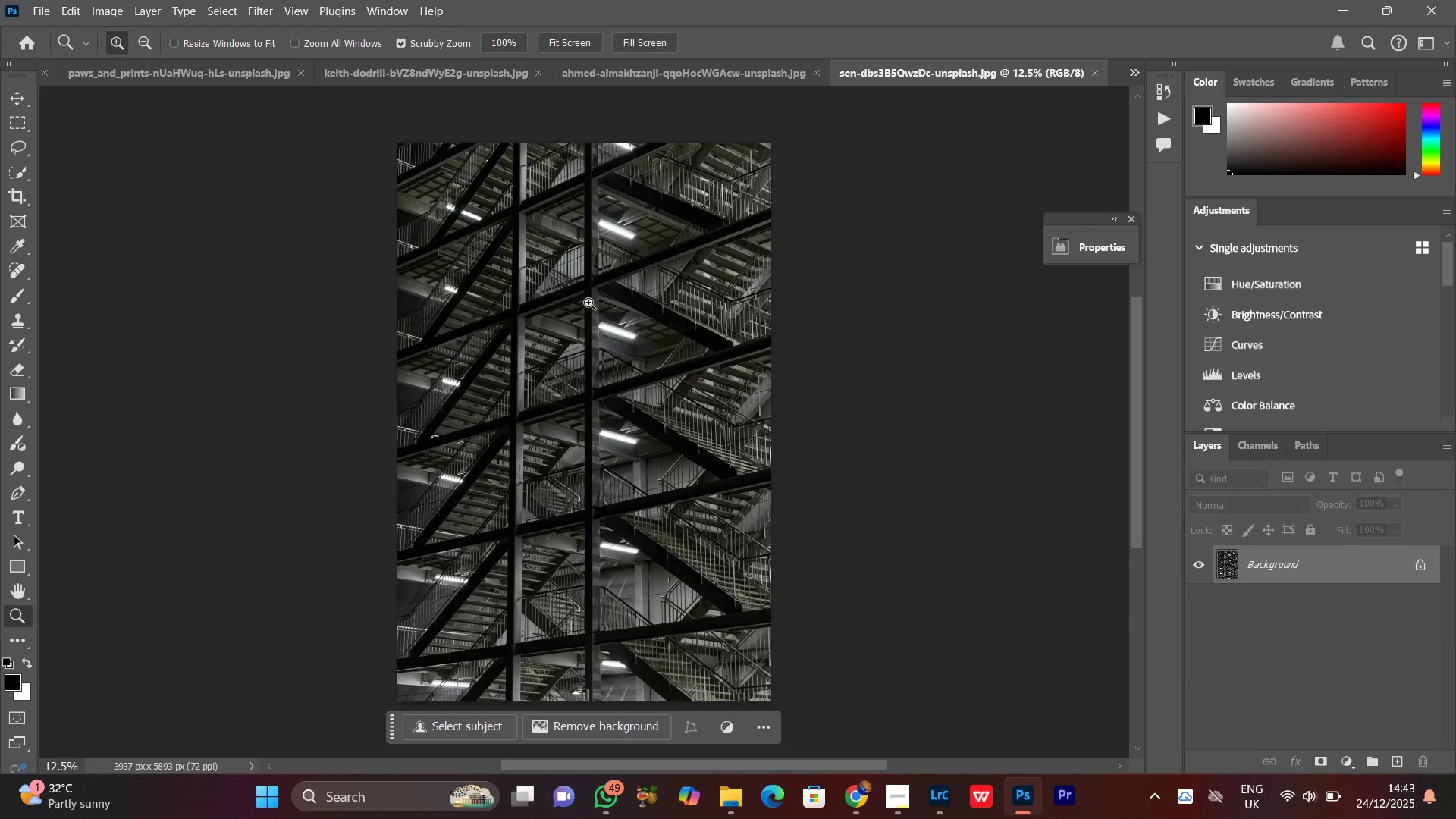 
left_click_drag(start_coordinate=[610, 294], to_coordinate=[588, 321])
 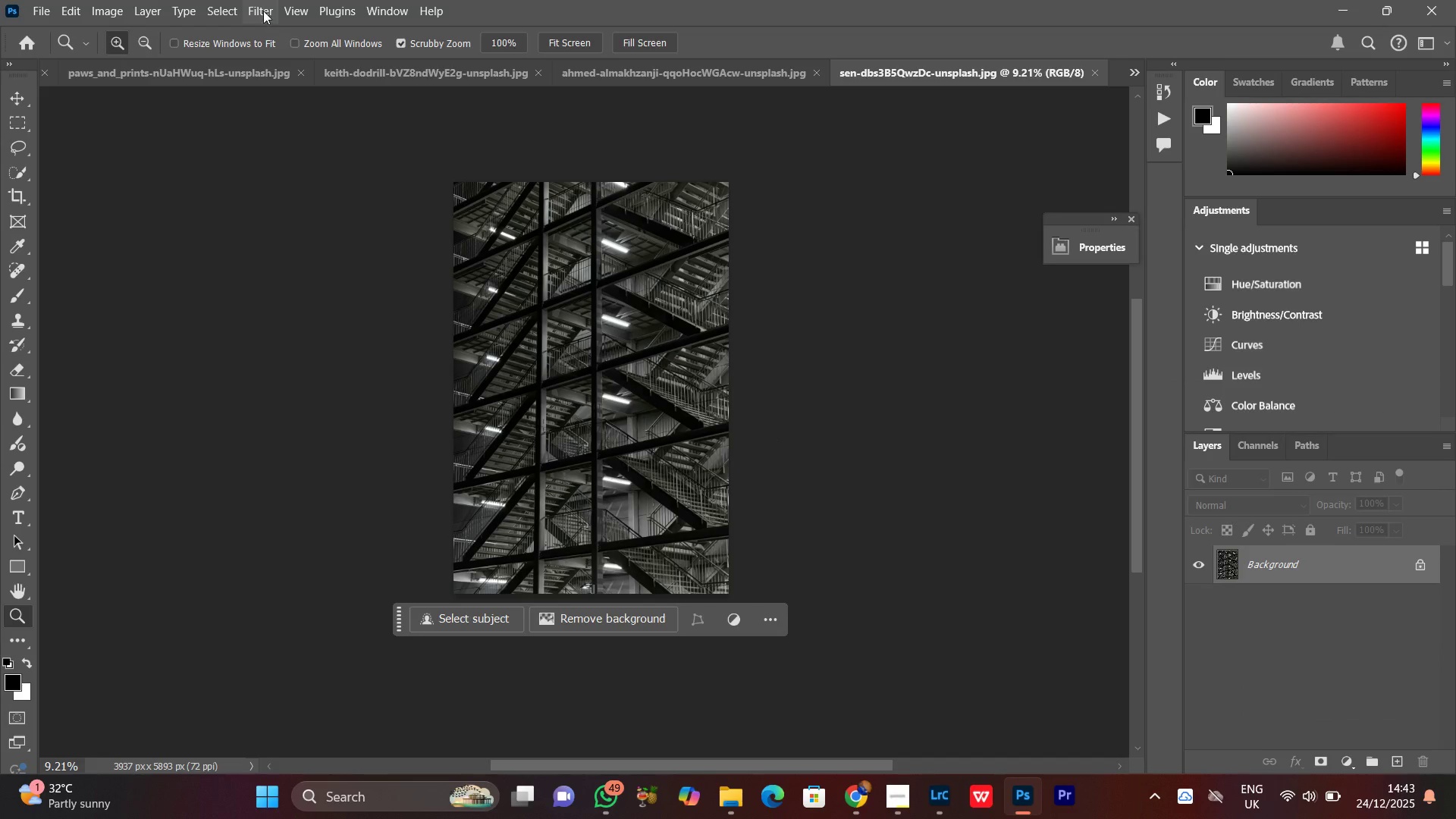 
left_click([263, 11])
 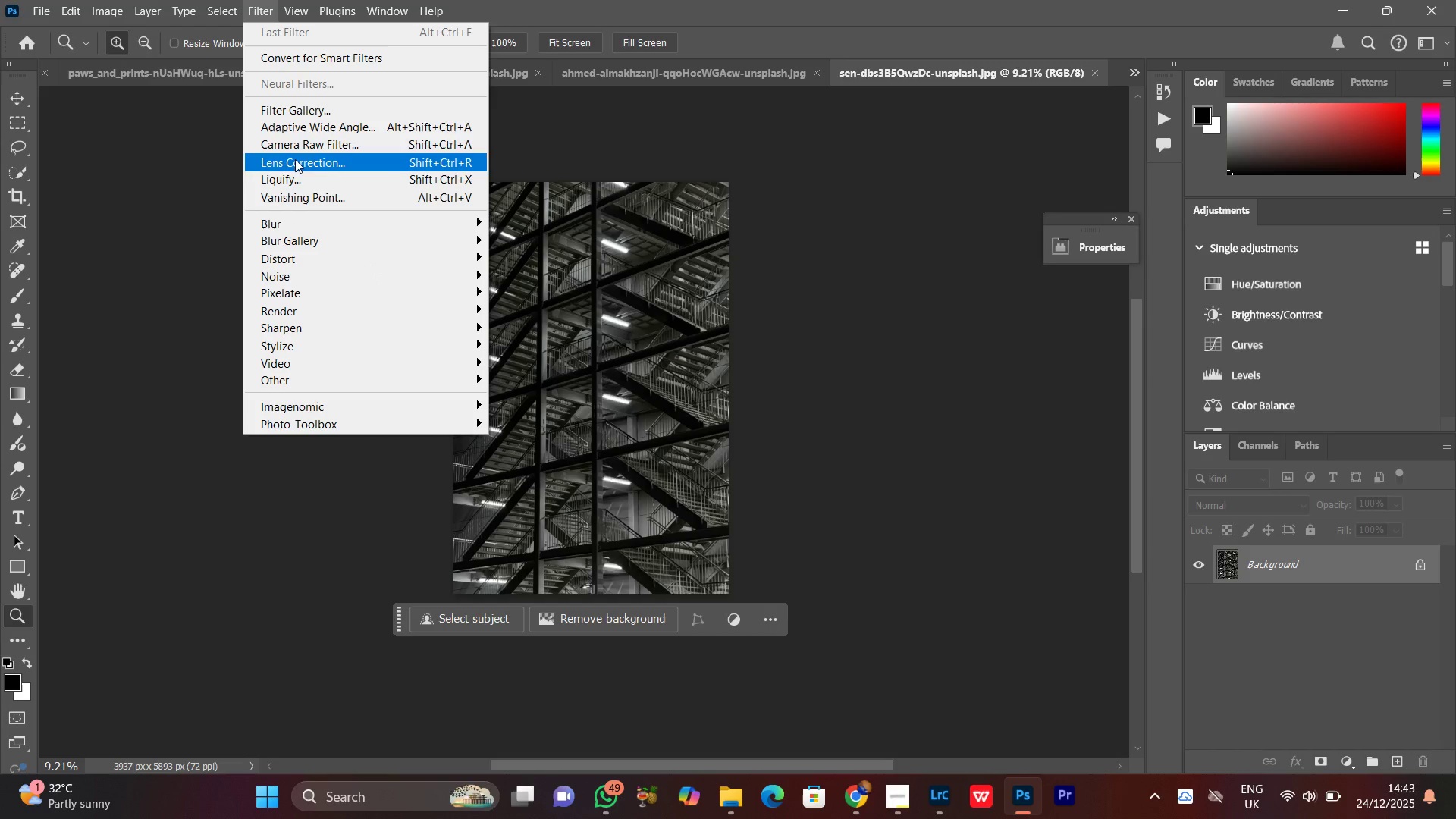 
left_click([293, 148])
 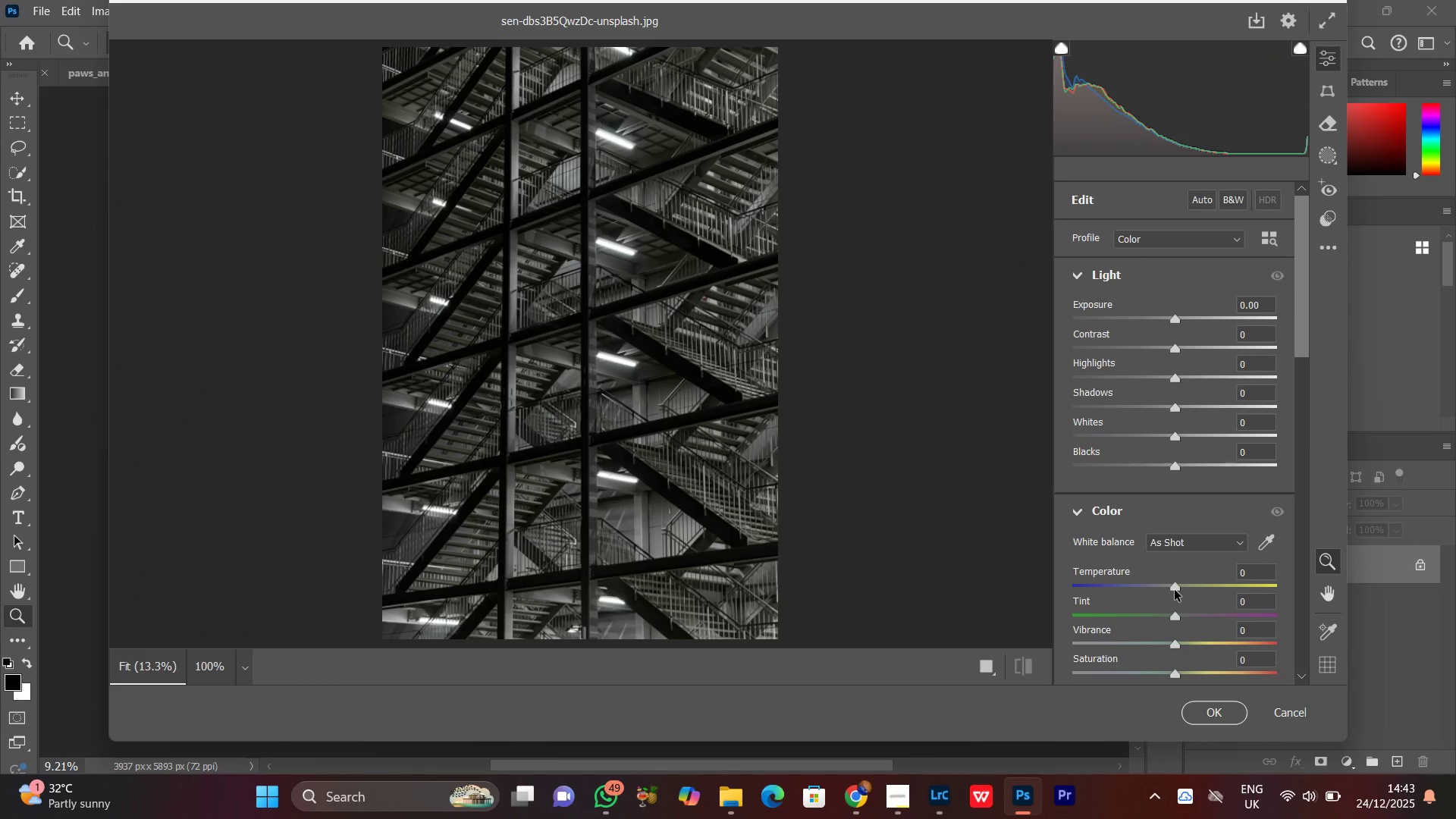 
wait(7.52)
 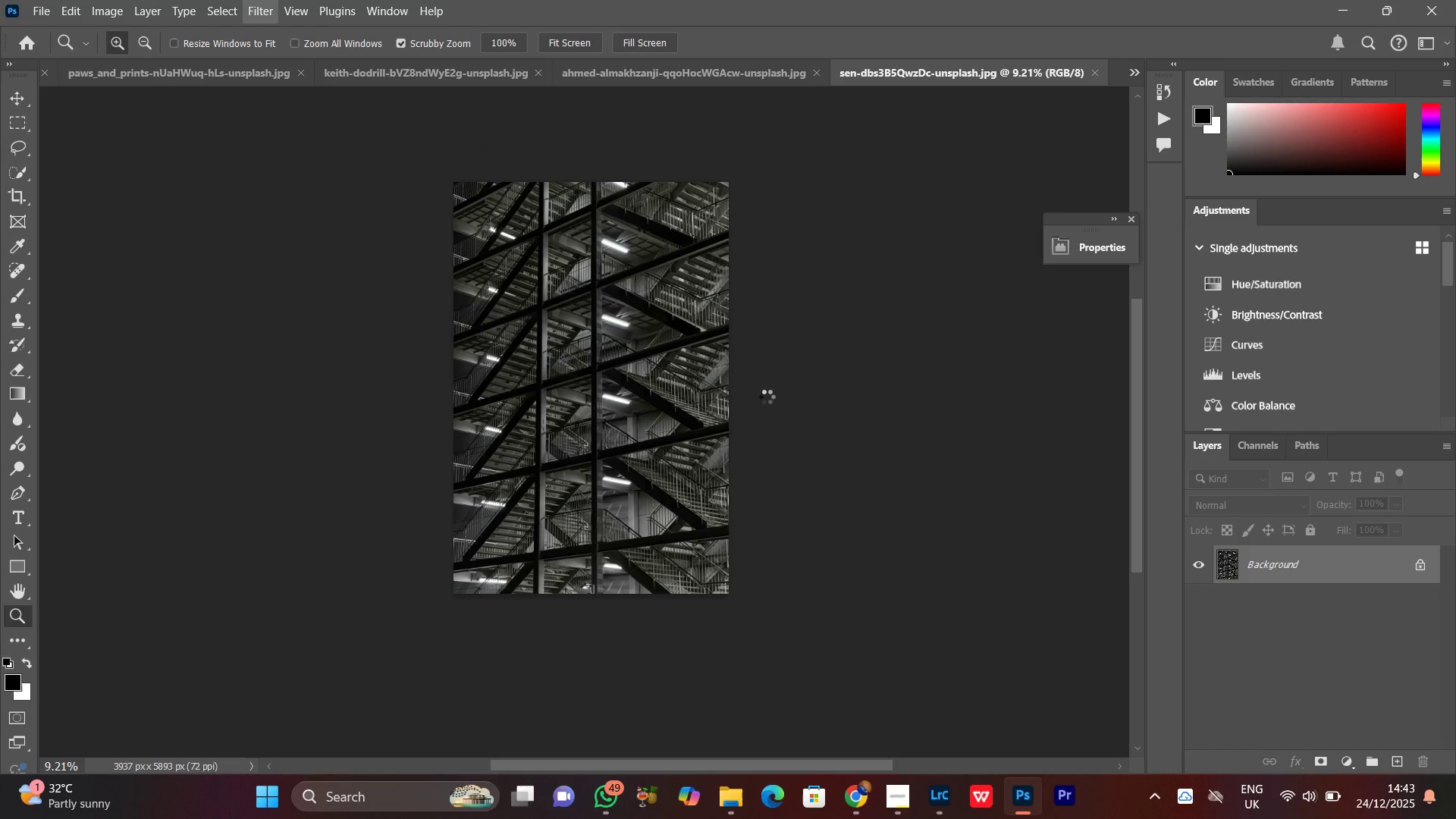 
left_click_drag(start_coordinate=[1171, 318], to_coordinate=[1194, 318])
 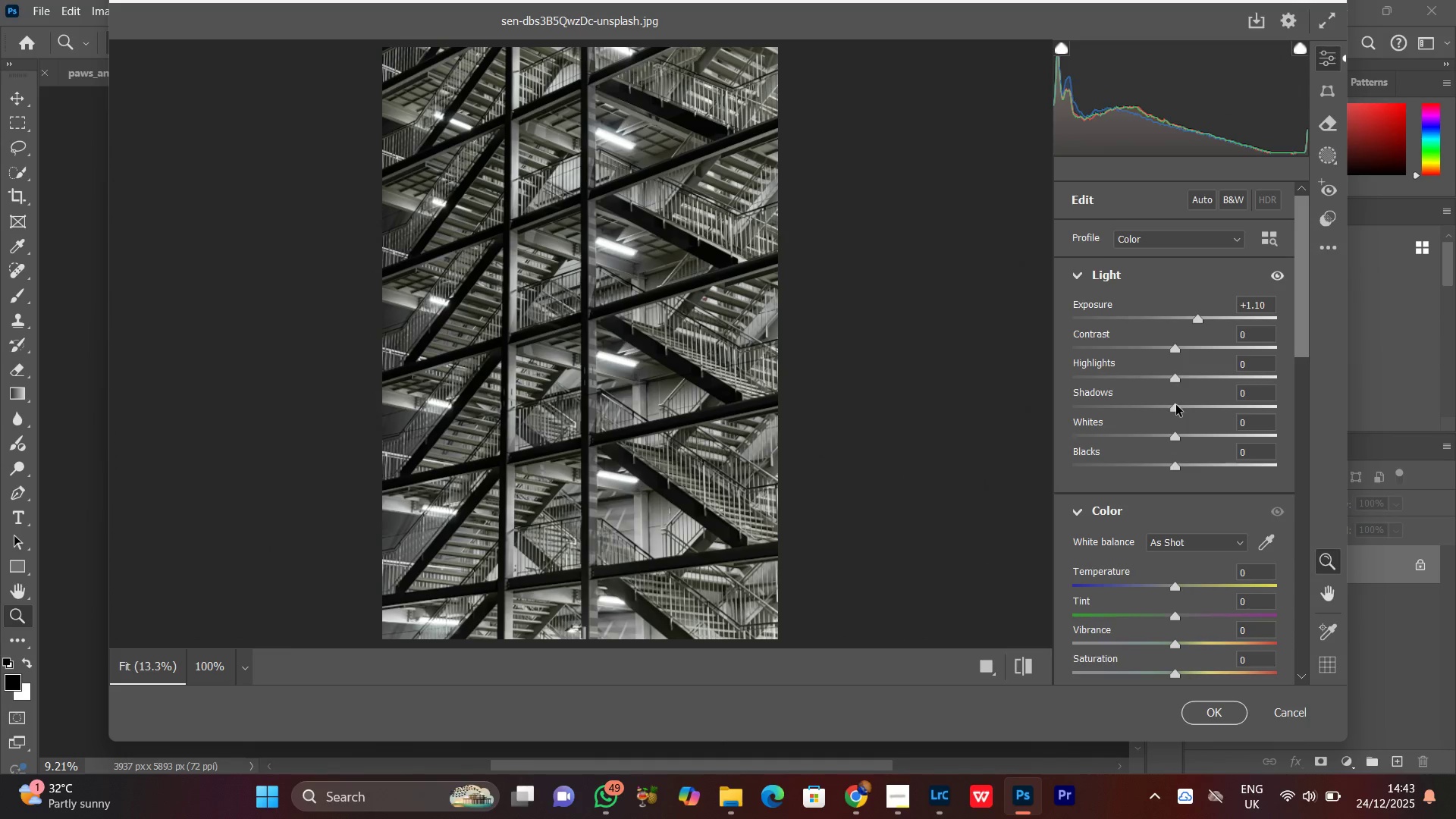 
left_click_drag(start_coordinate=[1178, 408], to_coordinate=[1253, 408])
 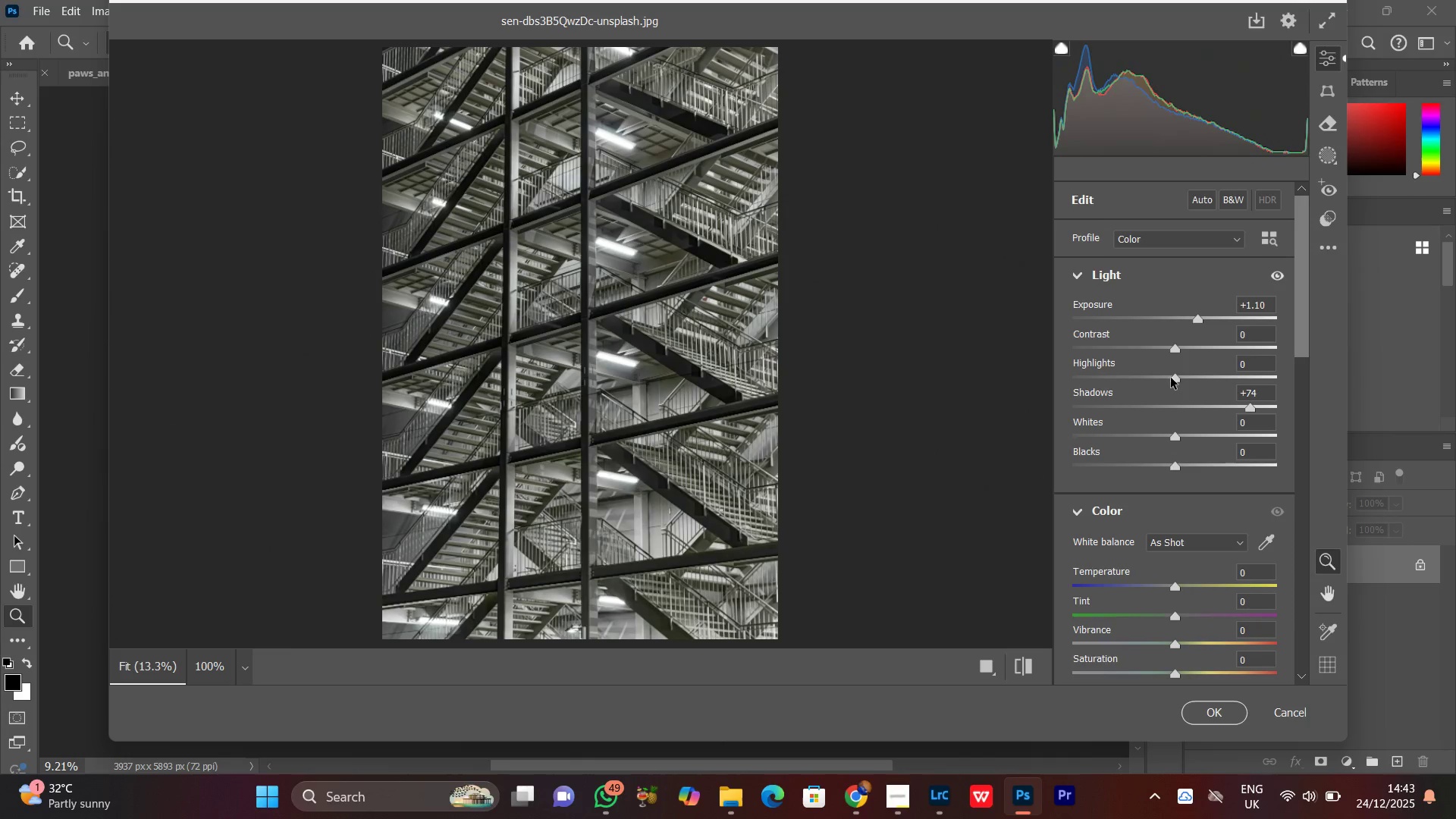 
left_click_drag(start_coordinate=[1172, 378], to_coordinate=[1209, 378])
 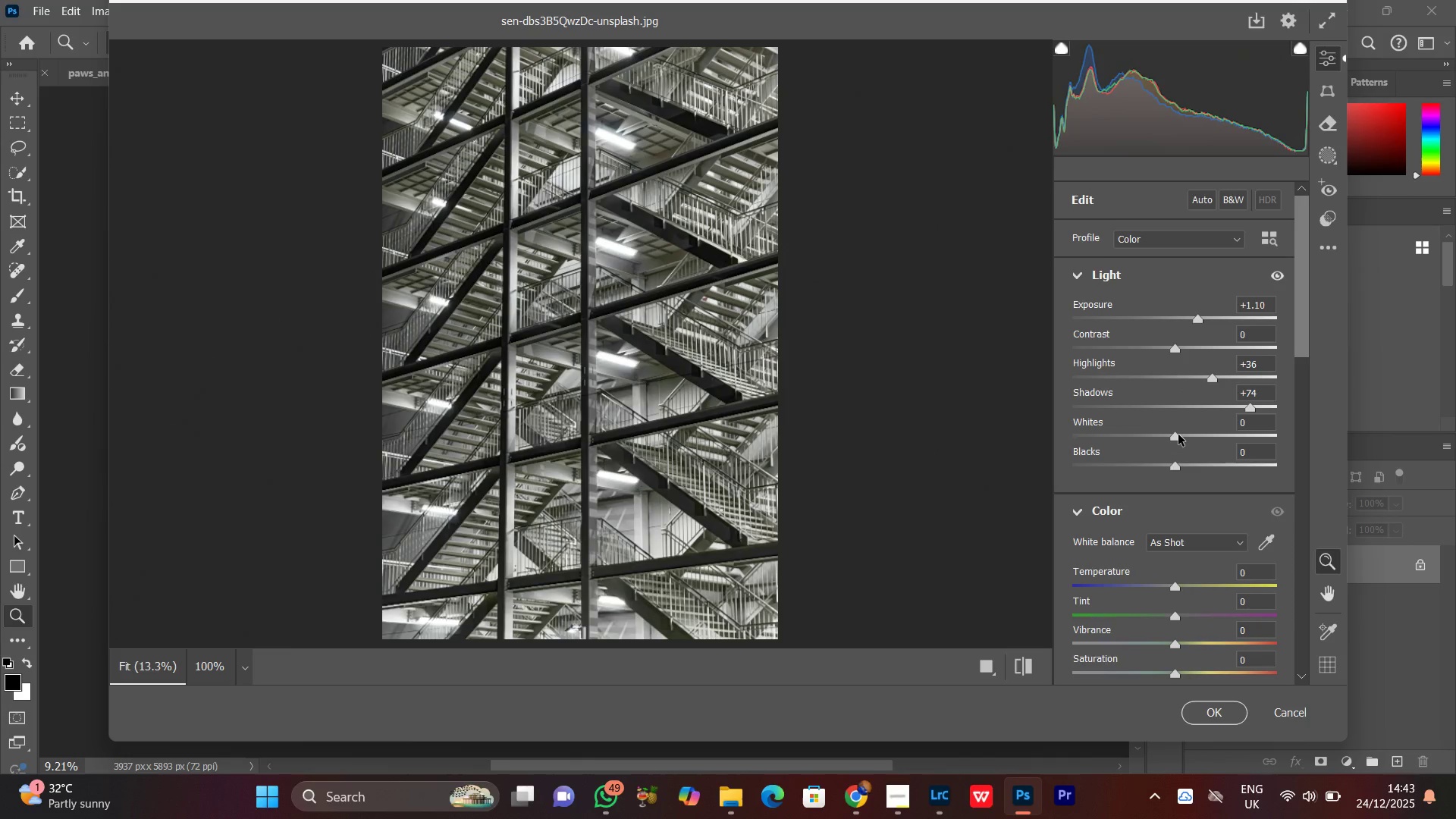 
left_click_drag(start_coordinate=[1178, 435], to_coordinate=[1216, 435])
 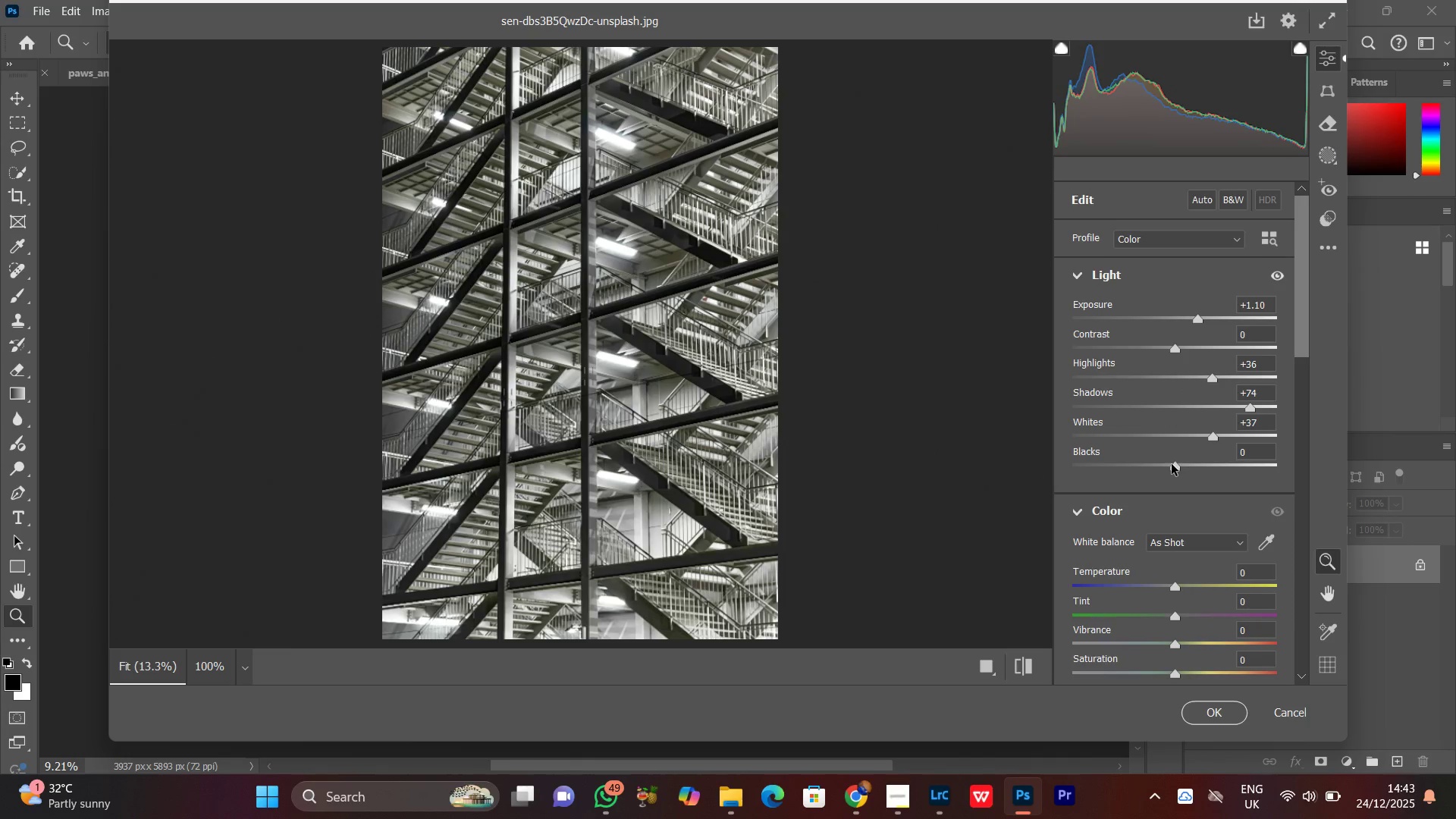 
left_click_drag(start_coordinate=[1176, 467], to_coordinate=[1194, 472])
 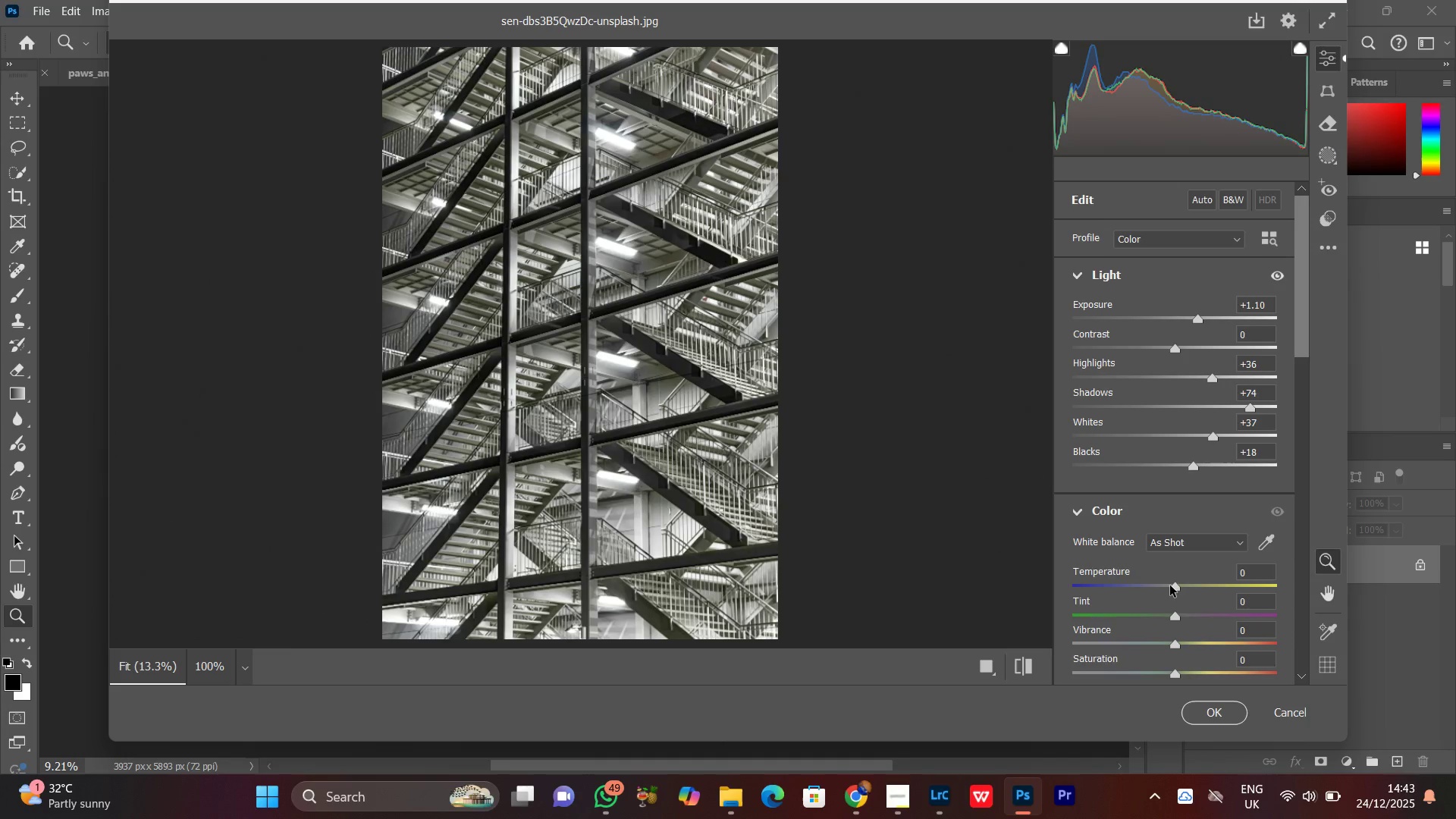 
left_click_drag(start_coordinate=[1170, 585], to_coordinate=[1166, 586])
 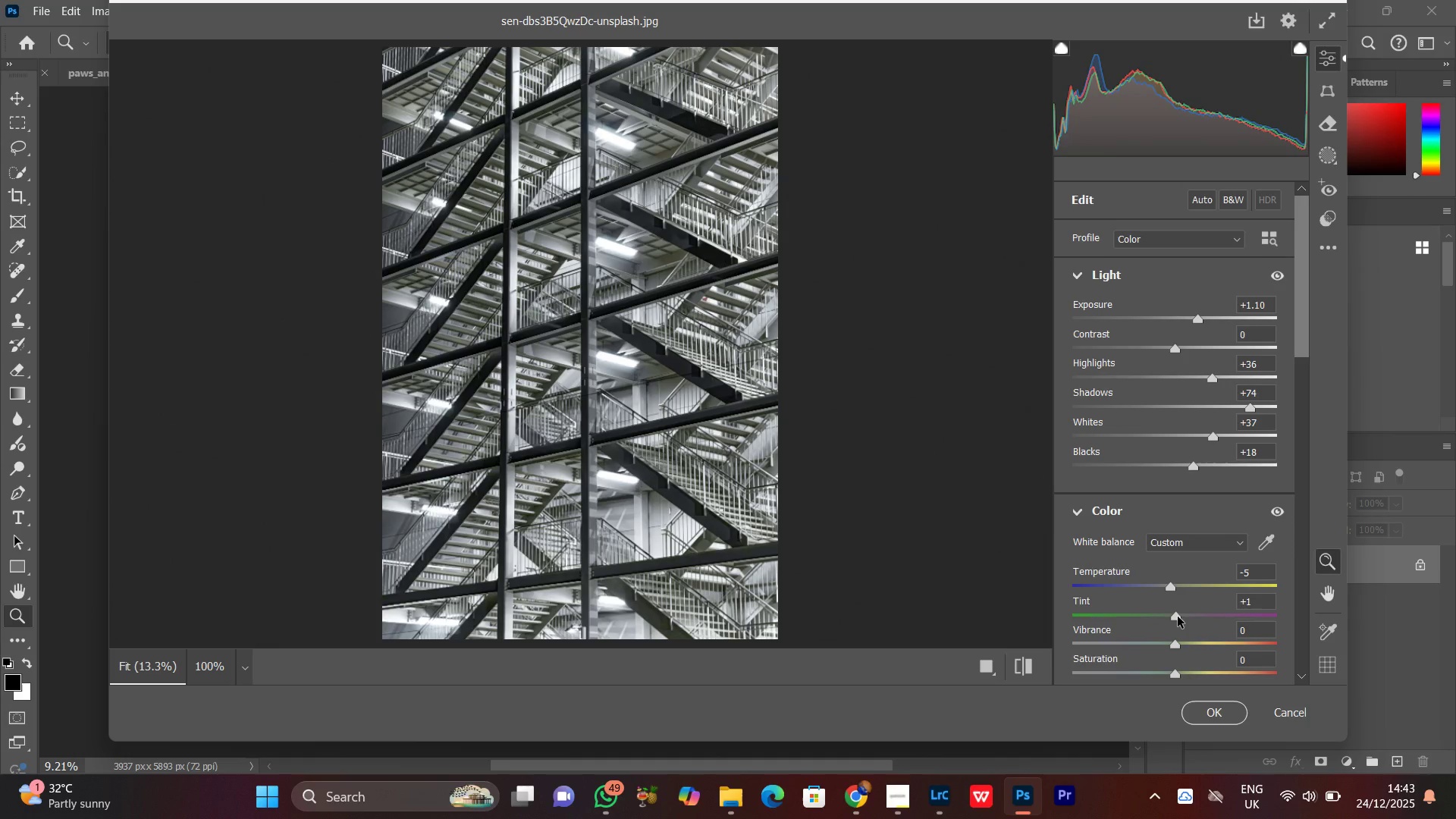 
scroll: coordinate [1225, 484], scroll_direction: down, amount: 2.0
 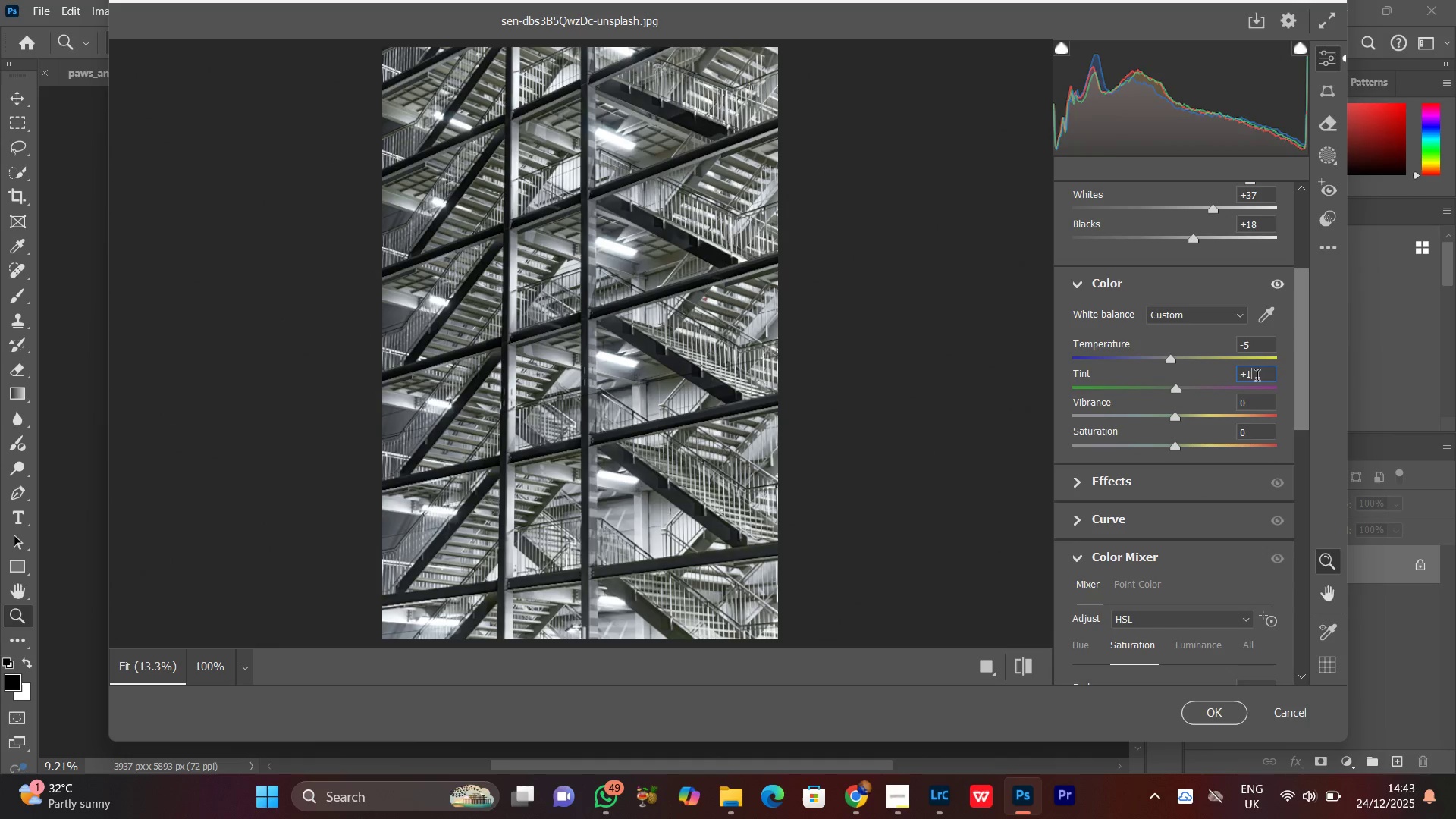 
double_click([1257, 378])
 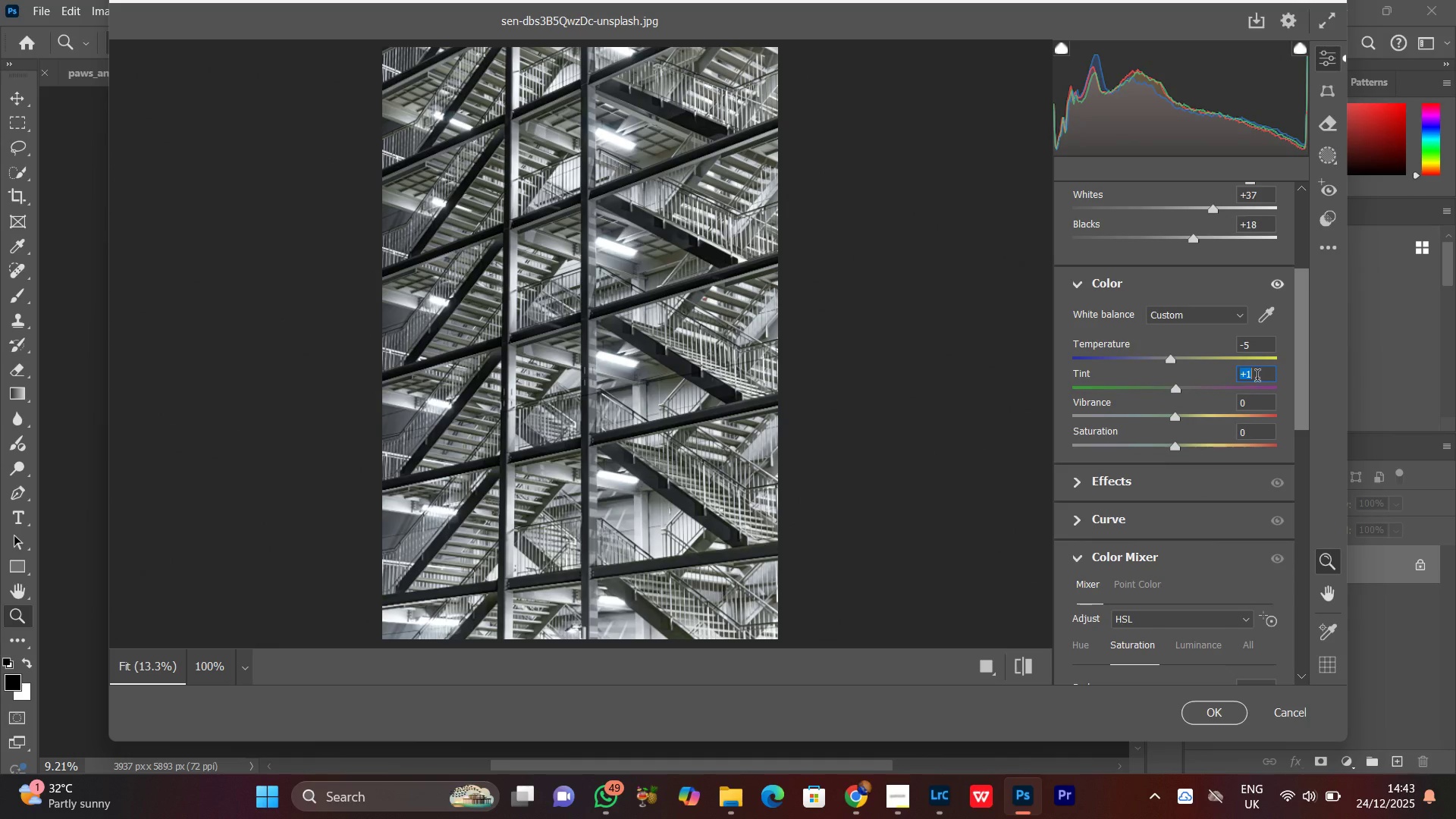 
key(ArrowRight)
 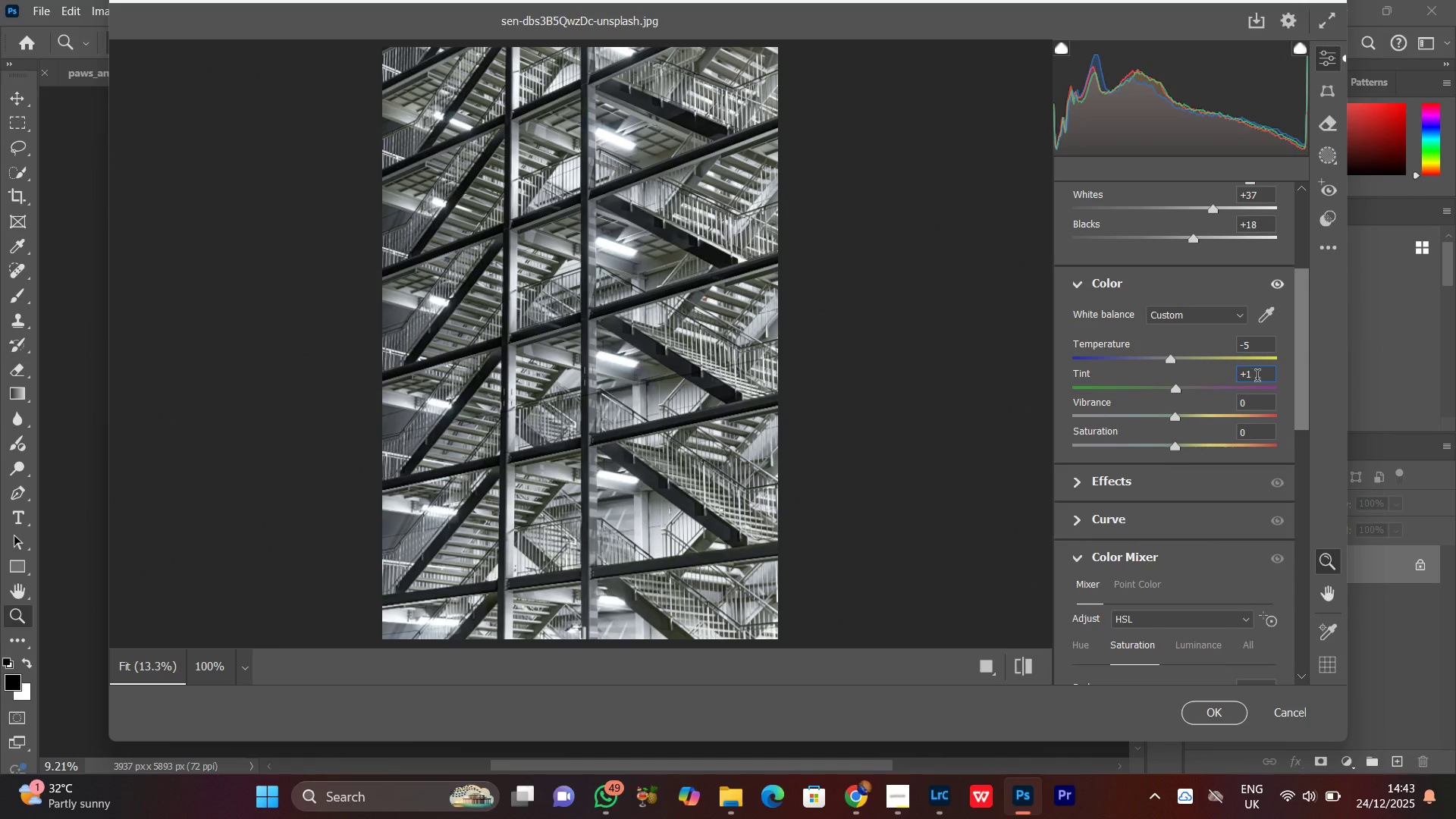 
key(Backspace)
 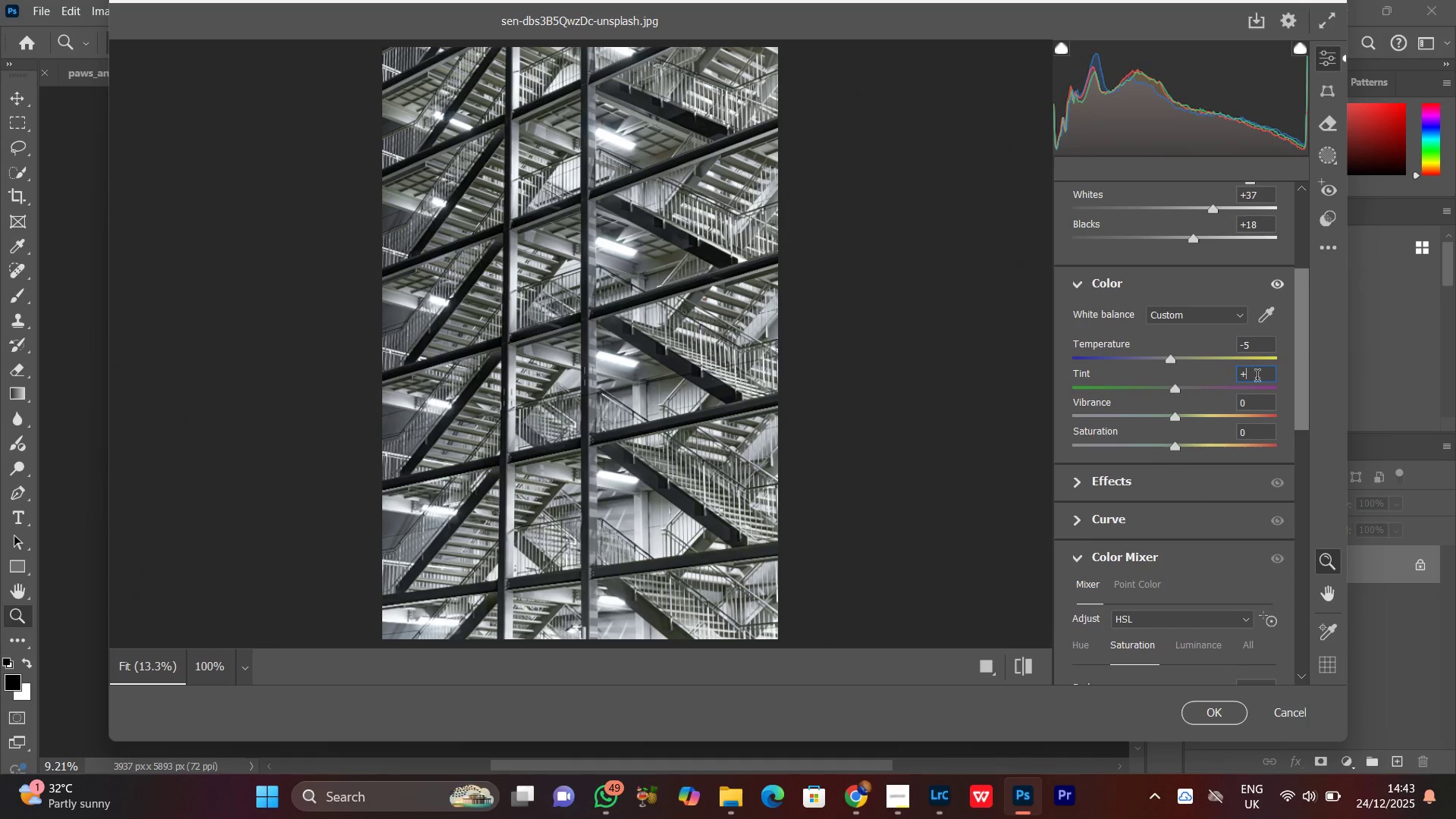 
key(4)
 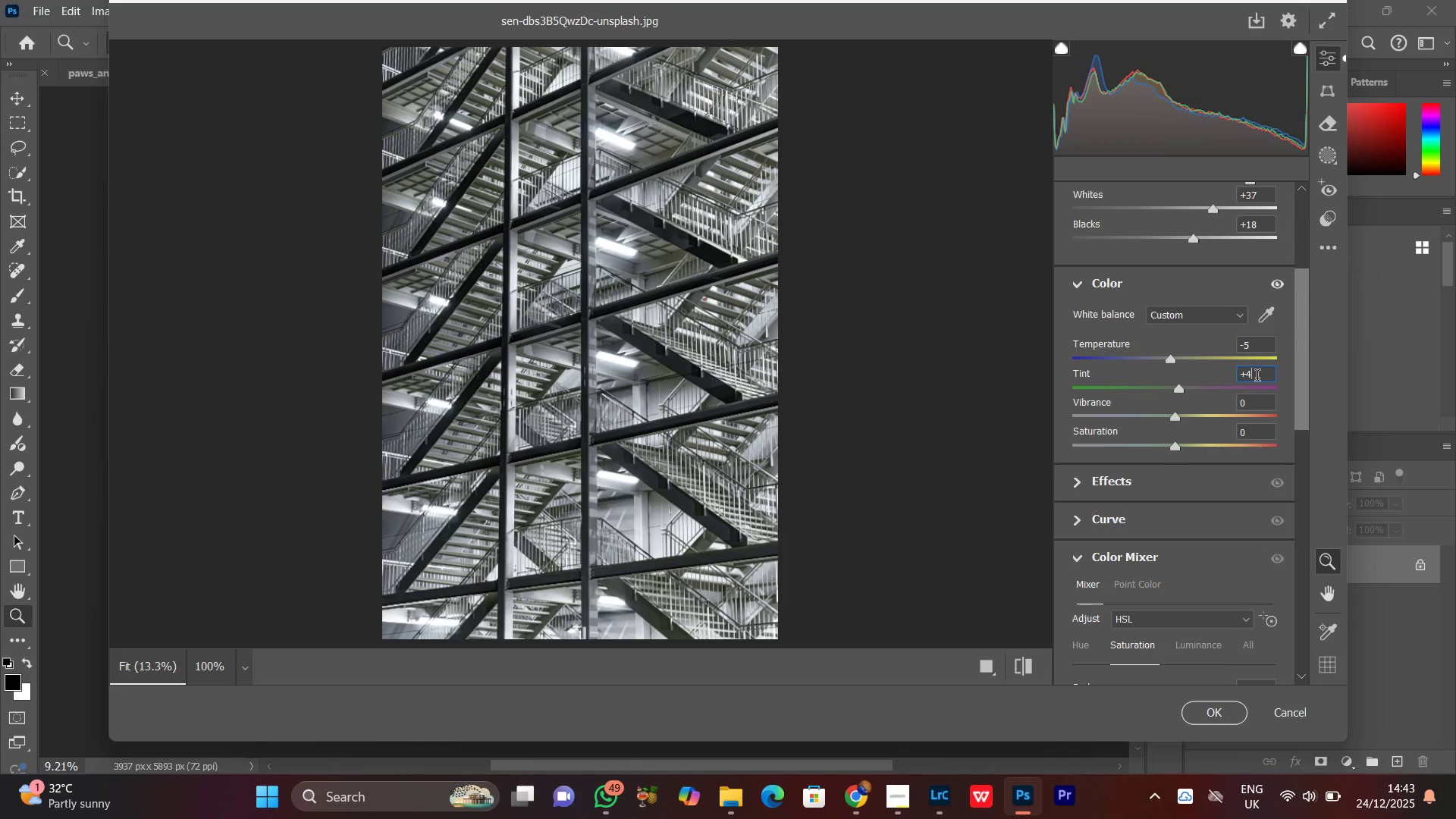 
key(Enter)
 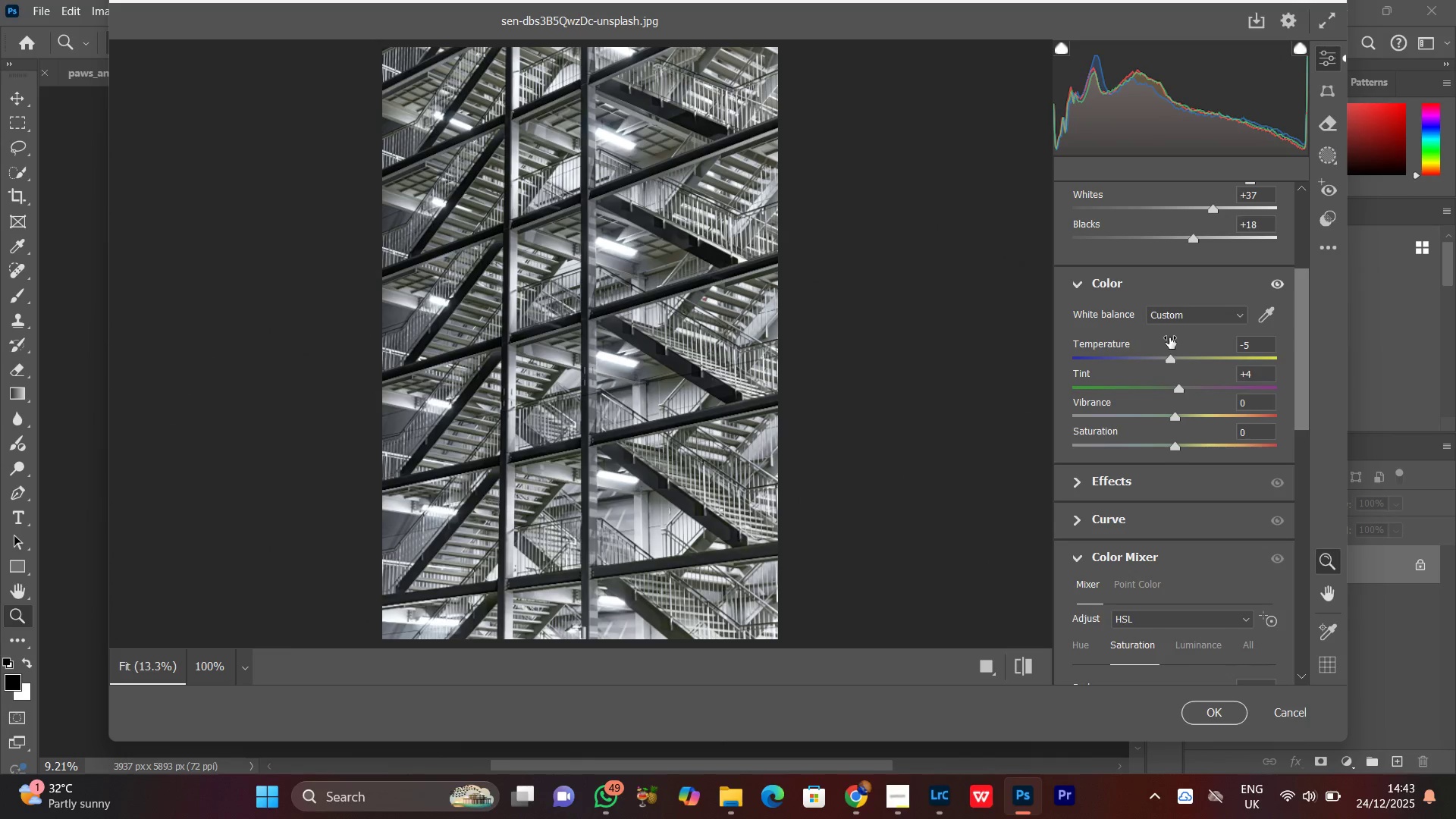 
scroll: coordinate [1165, 377], scroll_direction: up, amount: 3.0
 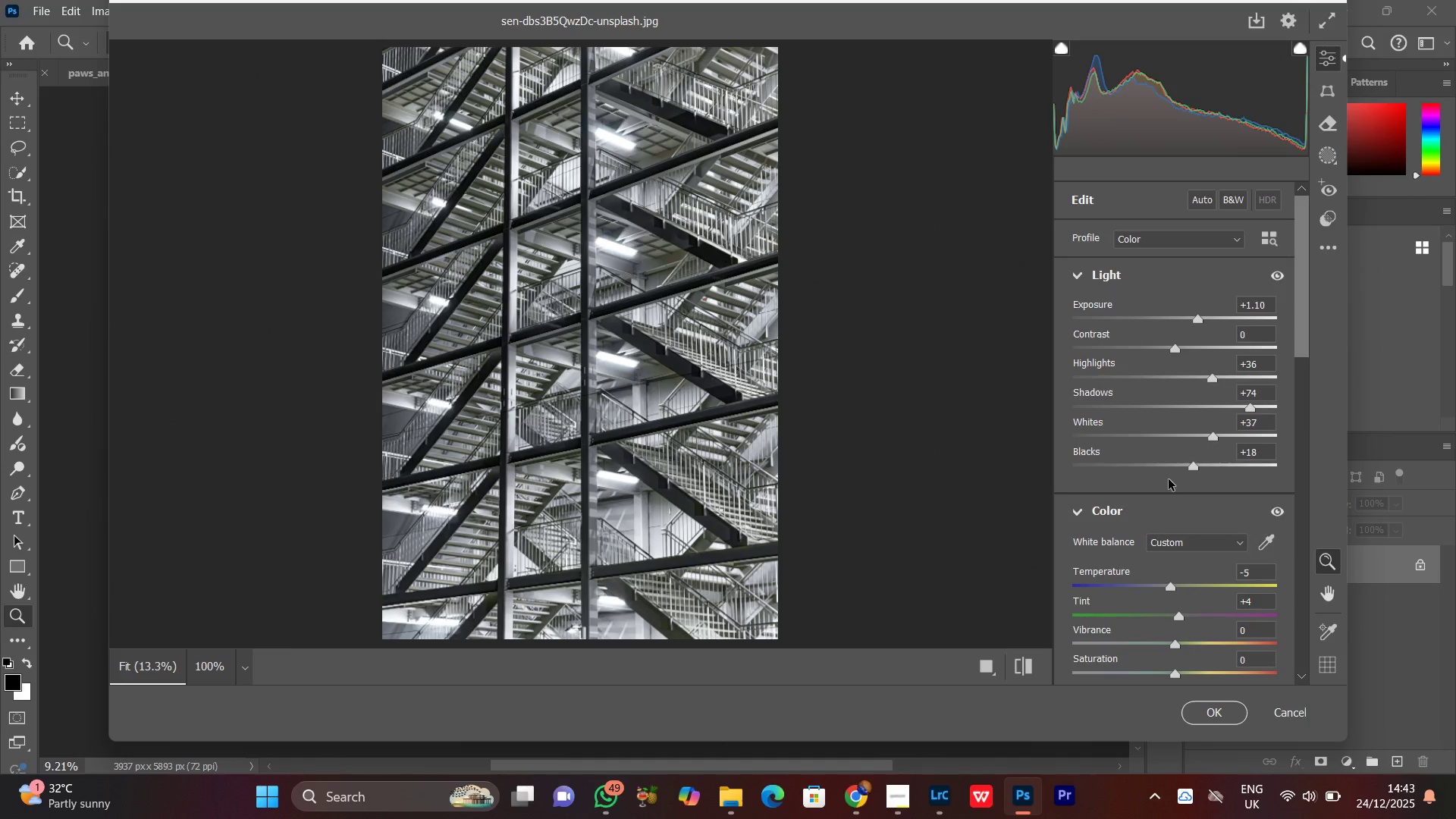 
scroll: coordinate [1166, 516], scroll_direction: down, amount: 7.0
 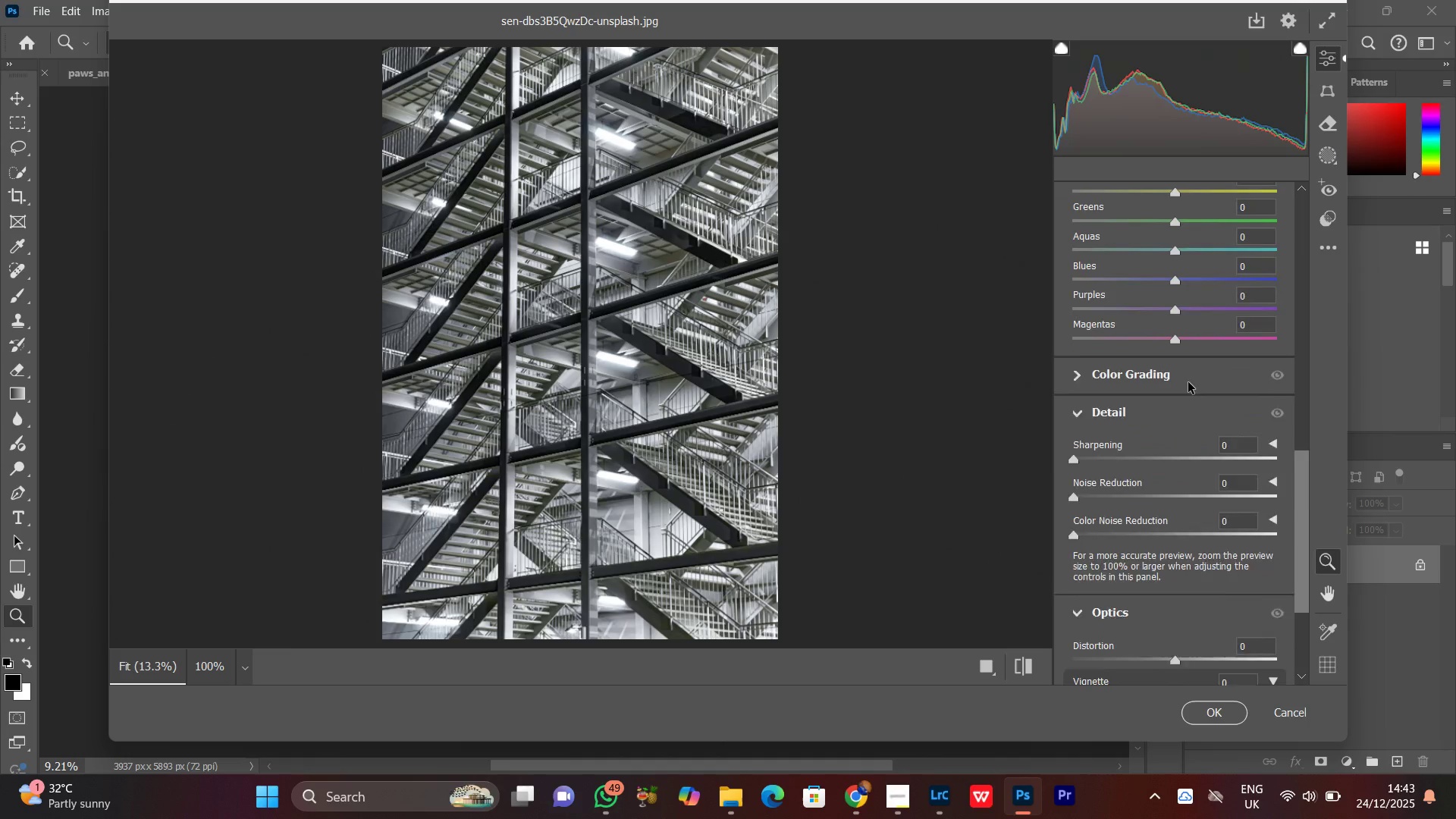 
scroll: coordinate [1187, 388], scroll_direction: up, amount: 2.0
 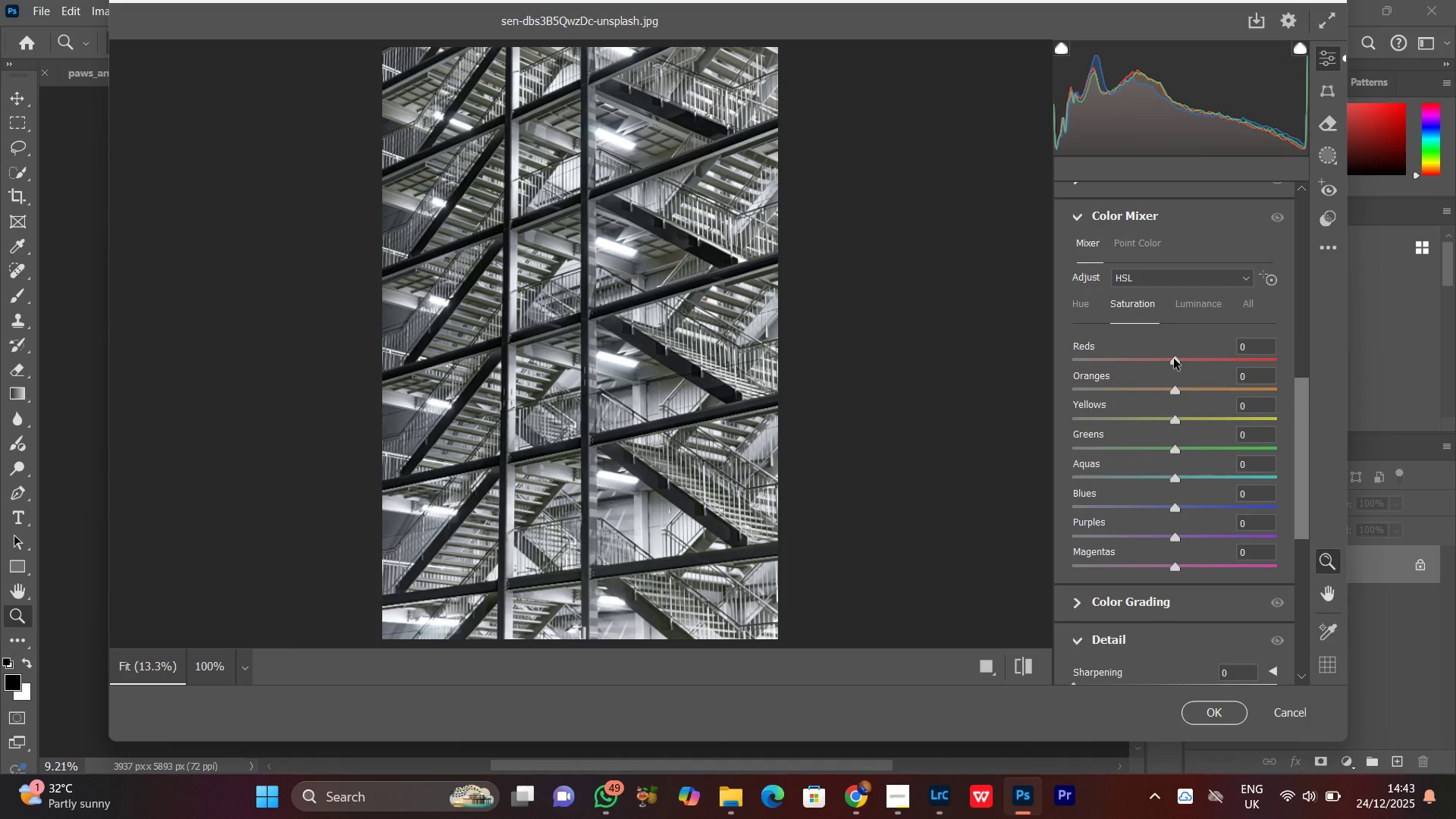 
left_click_drag(start_coordinate=[1173, 359], to_coordinate=[1155, 368])
 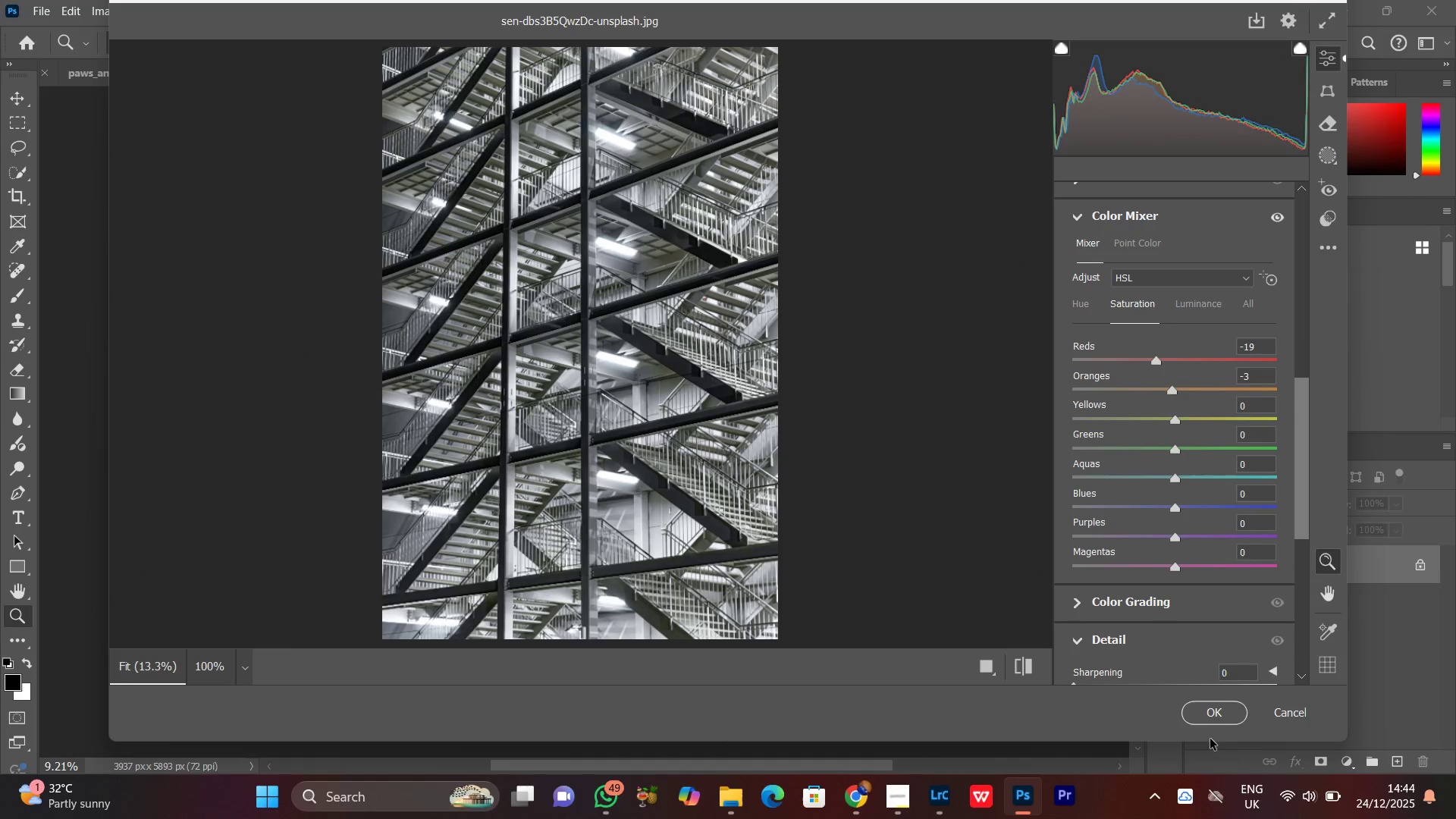 
left_click([1211, 720])
 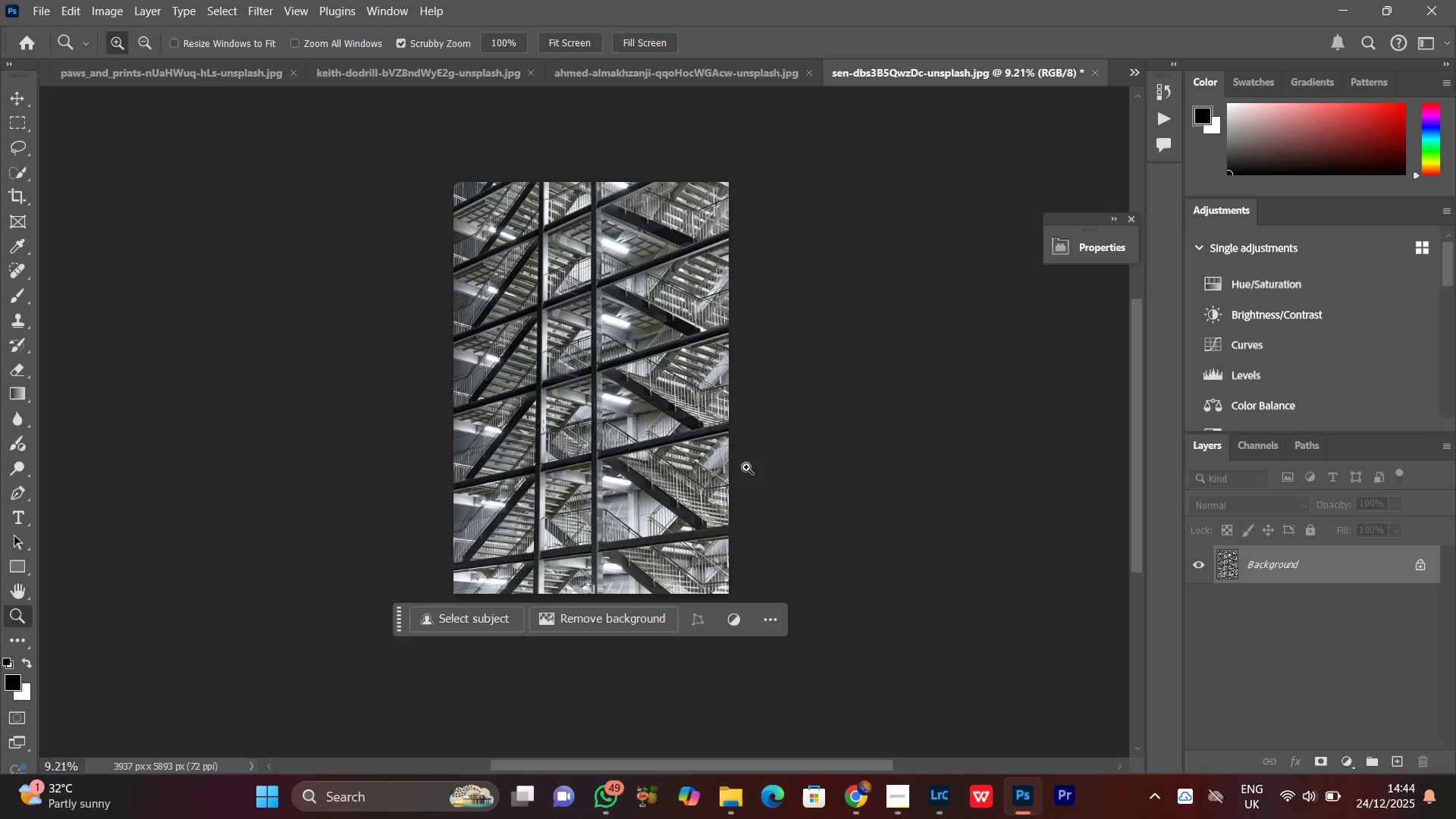 
key(Control+Equal)
 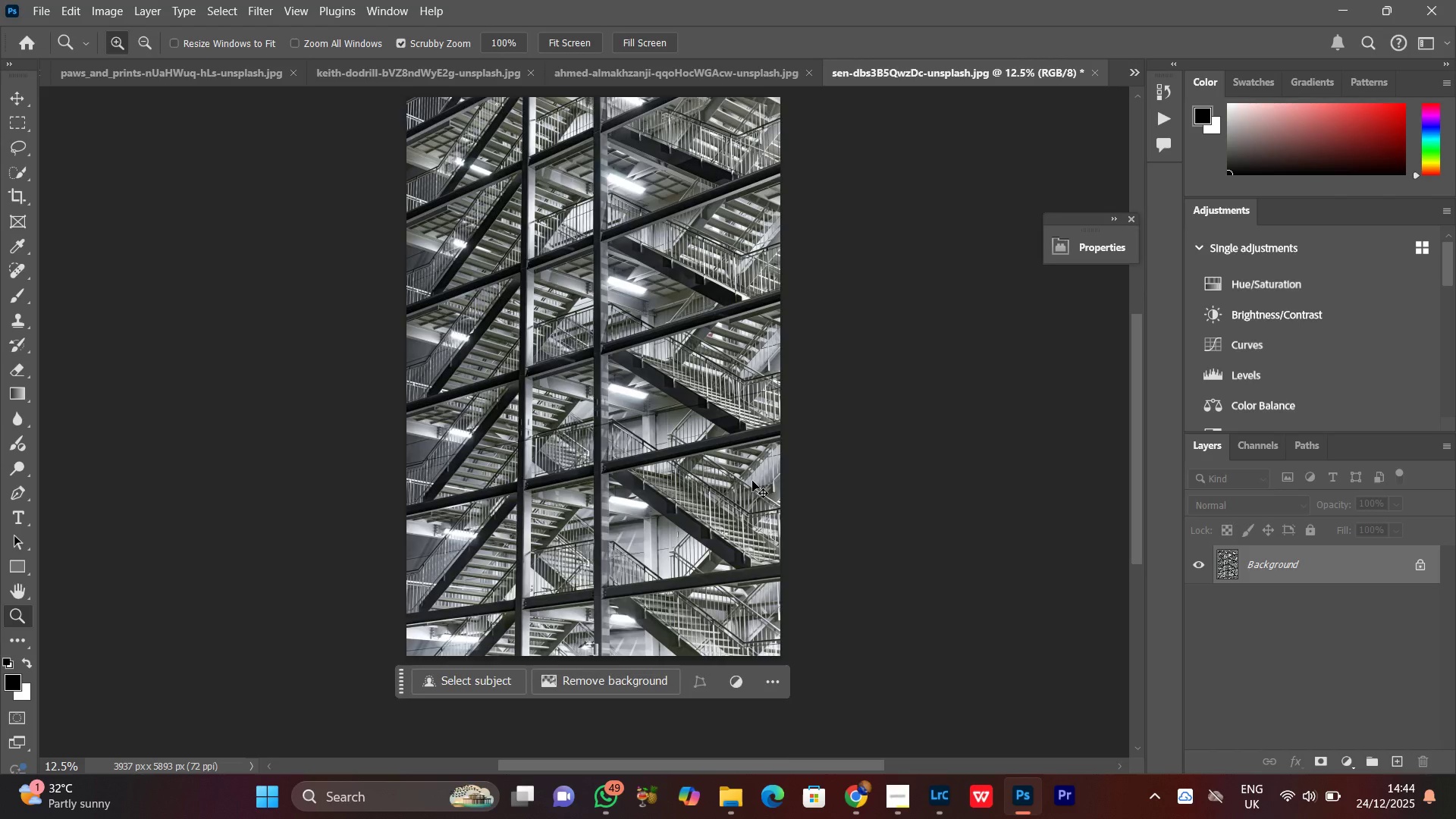 
key(Control+Equal)
 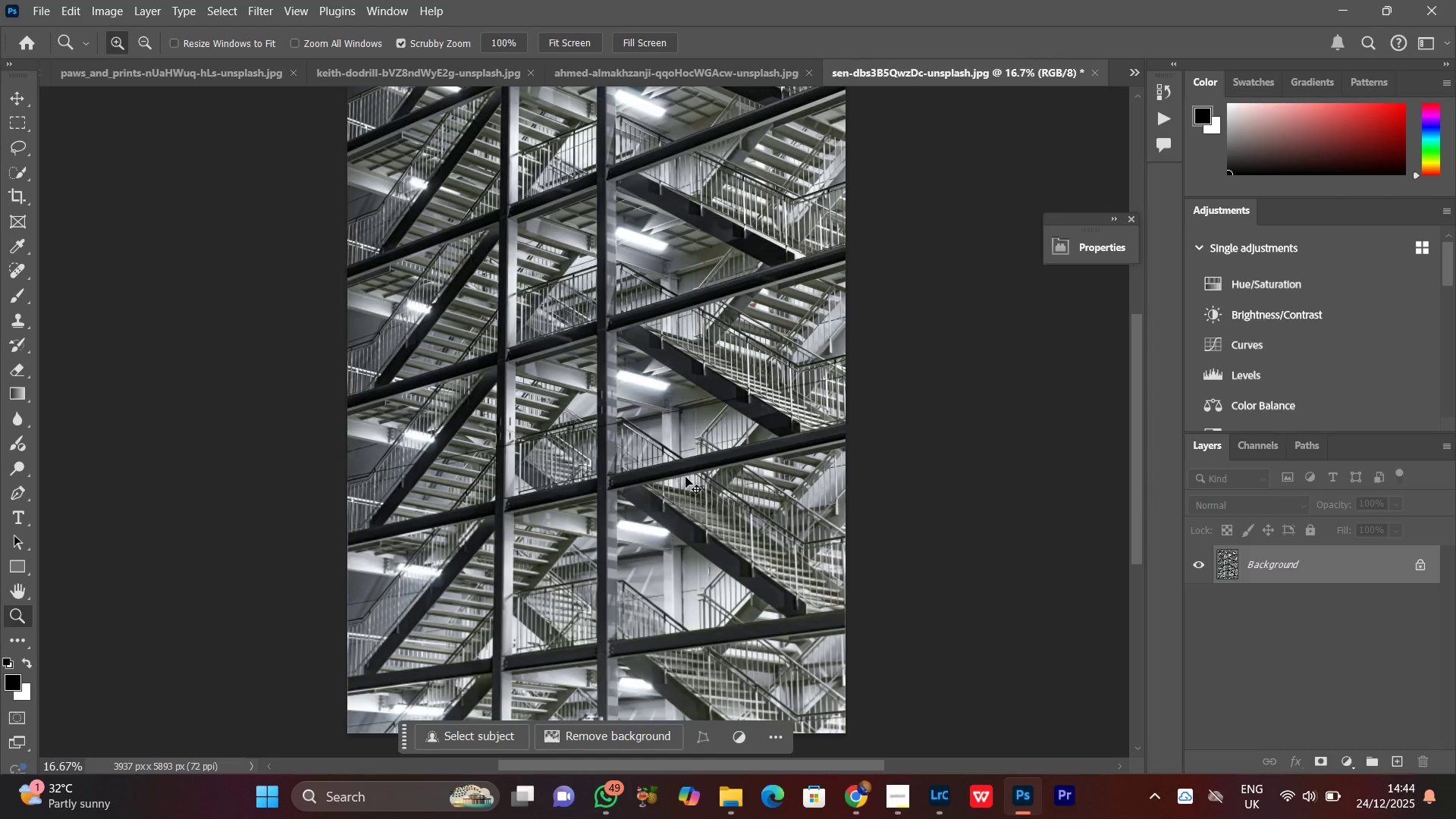 
key(Control+Minus)
 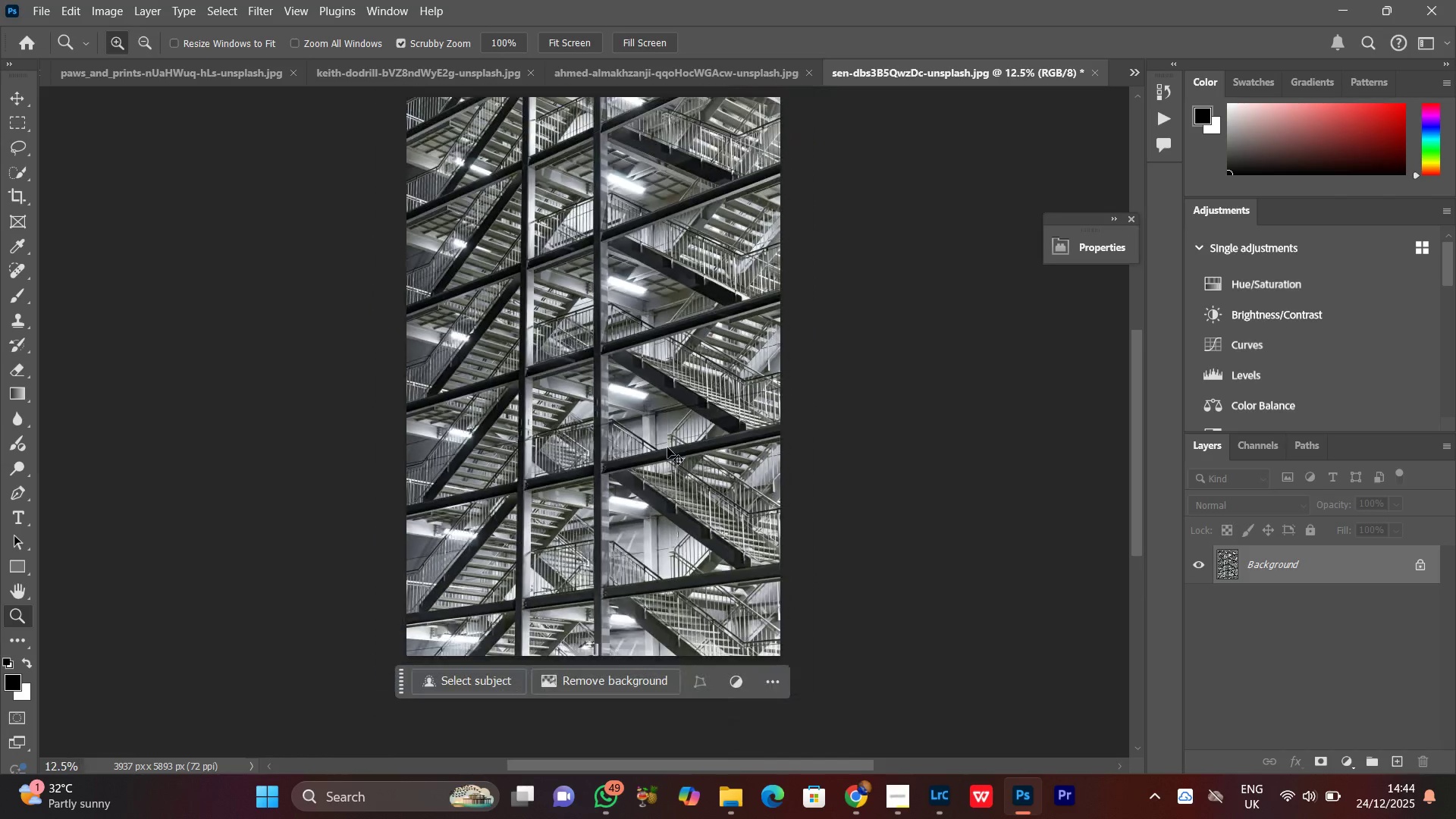 
key(Control+Minus)
 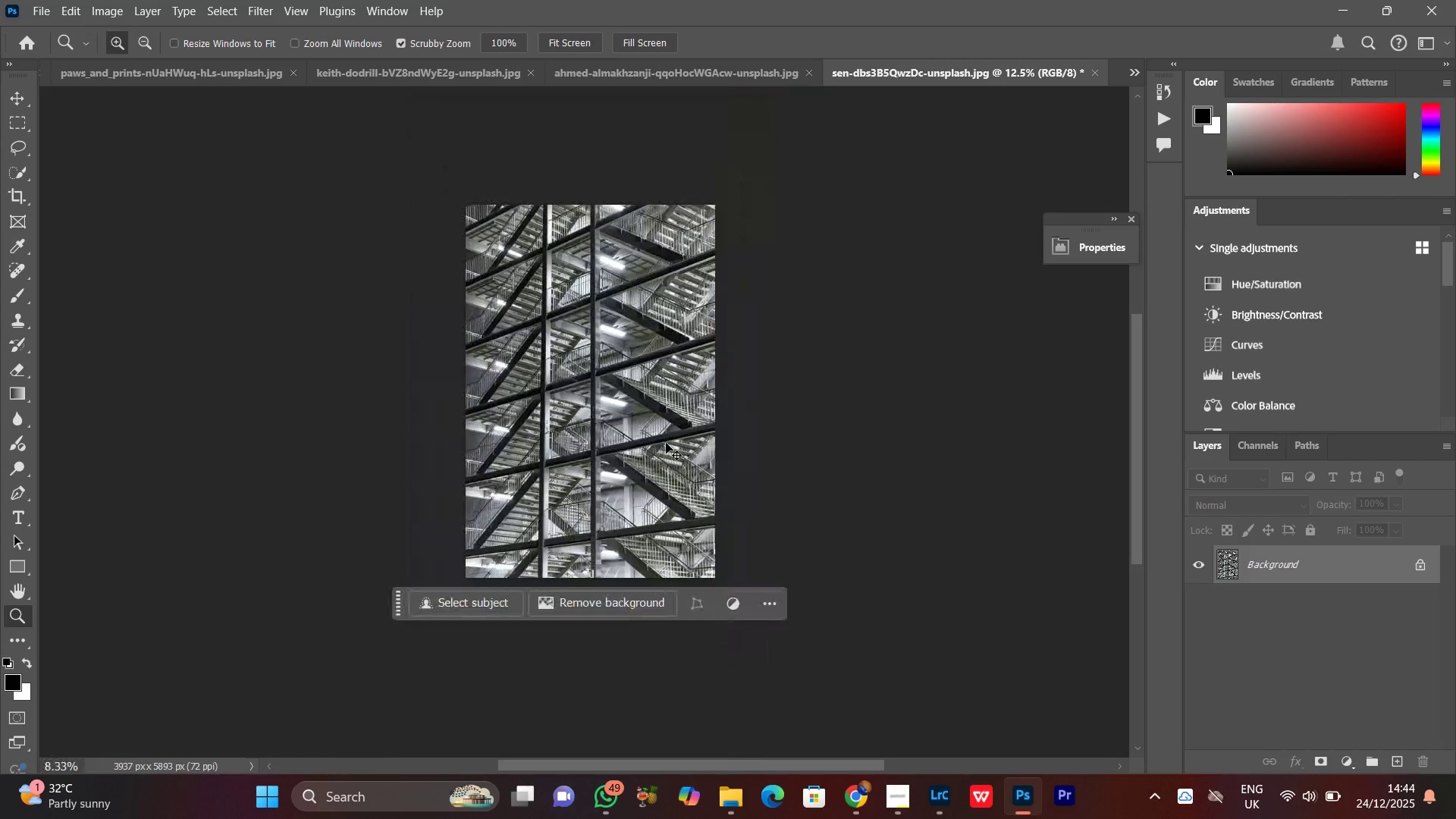 
key(Control+Equal)
 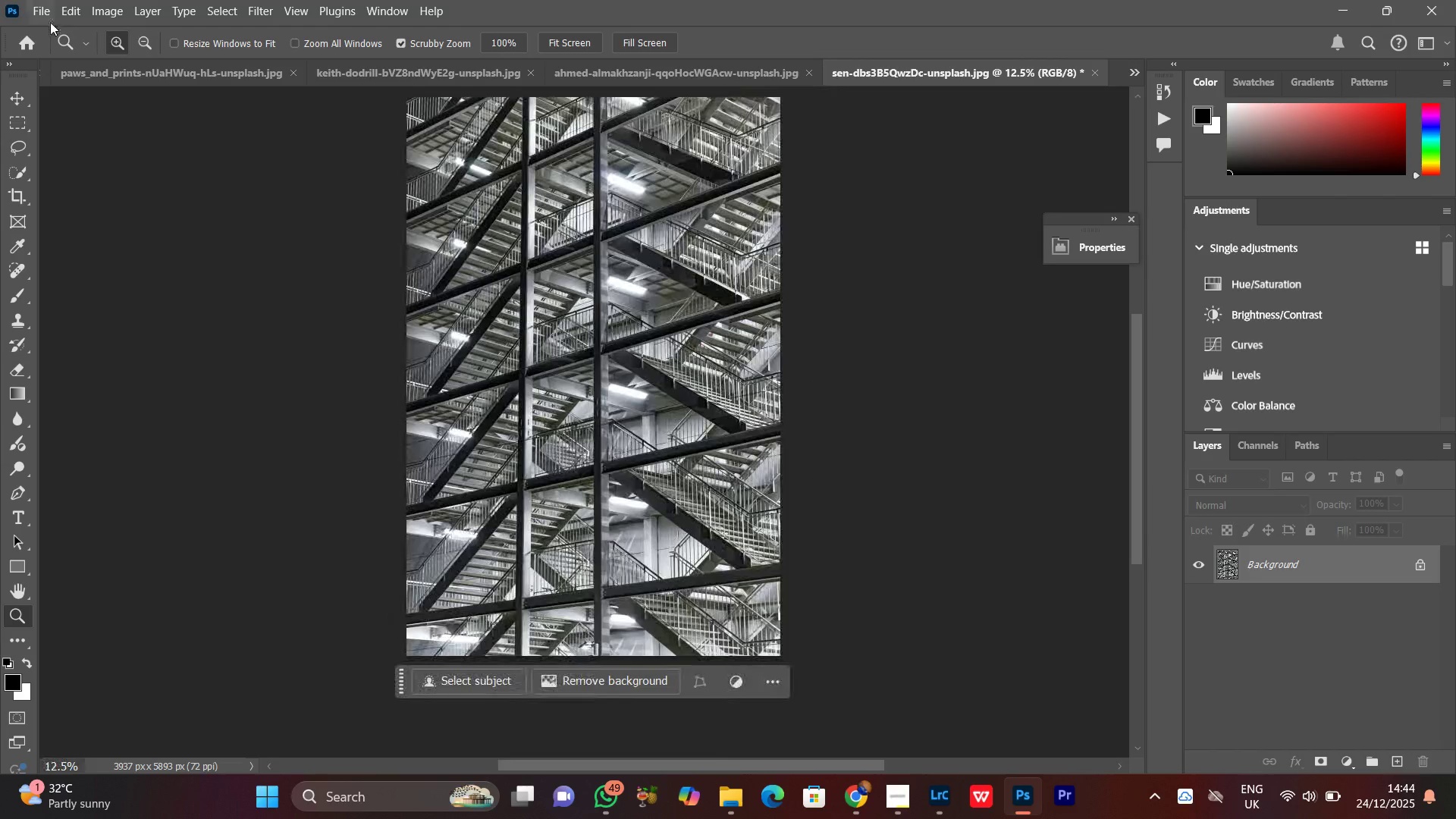 
left_click([48, 10])
 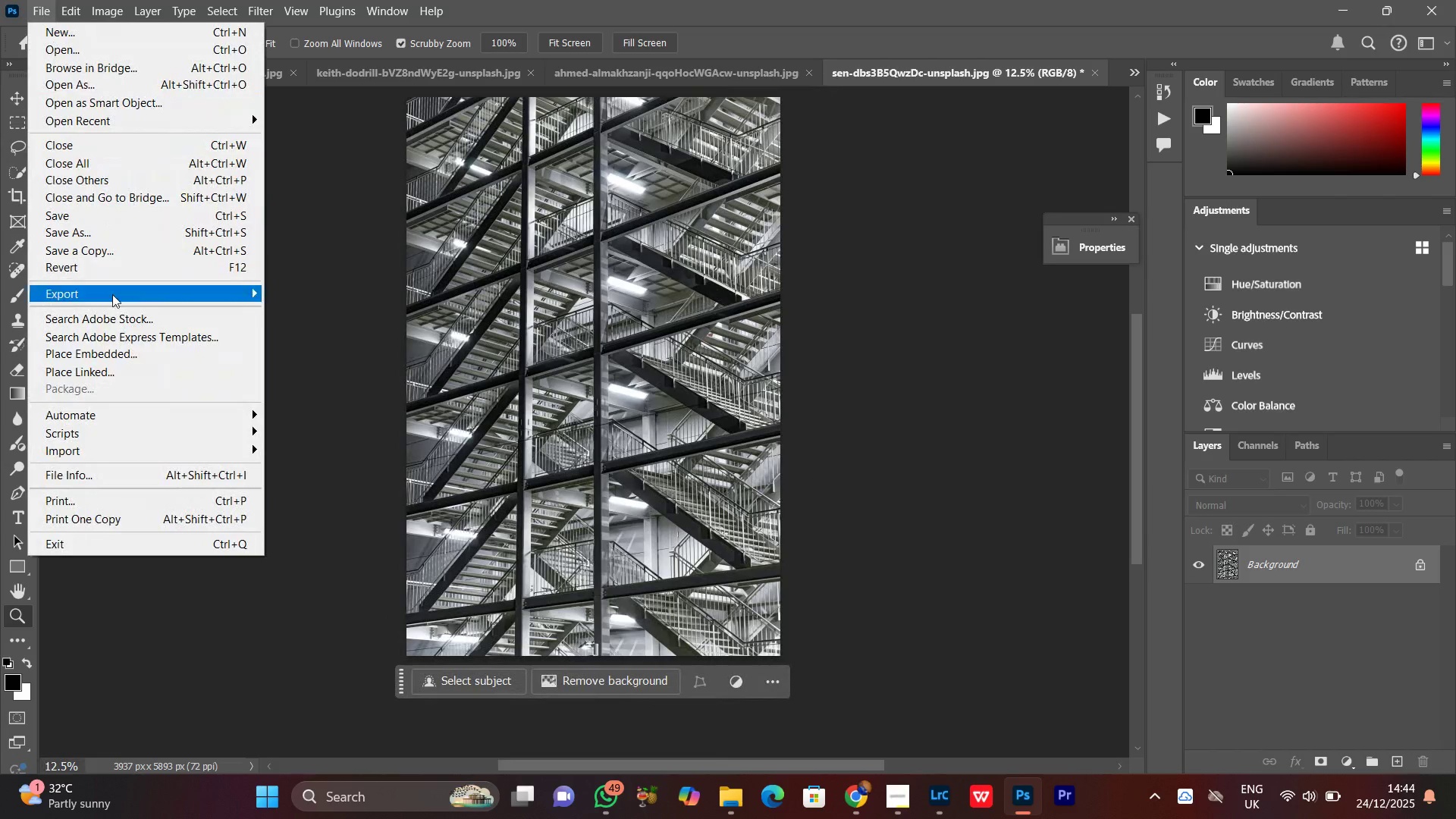 
left_click([110, 296])
 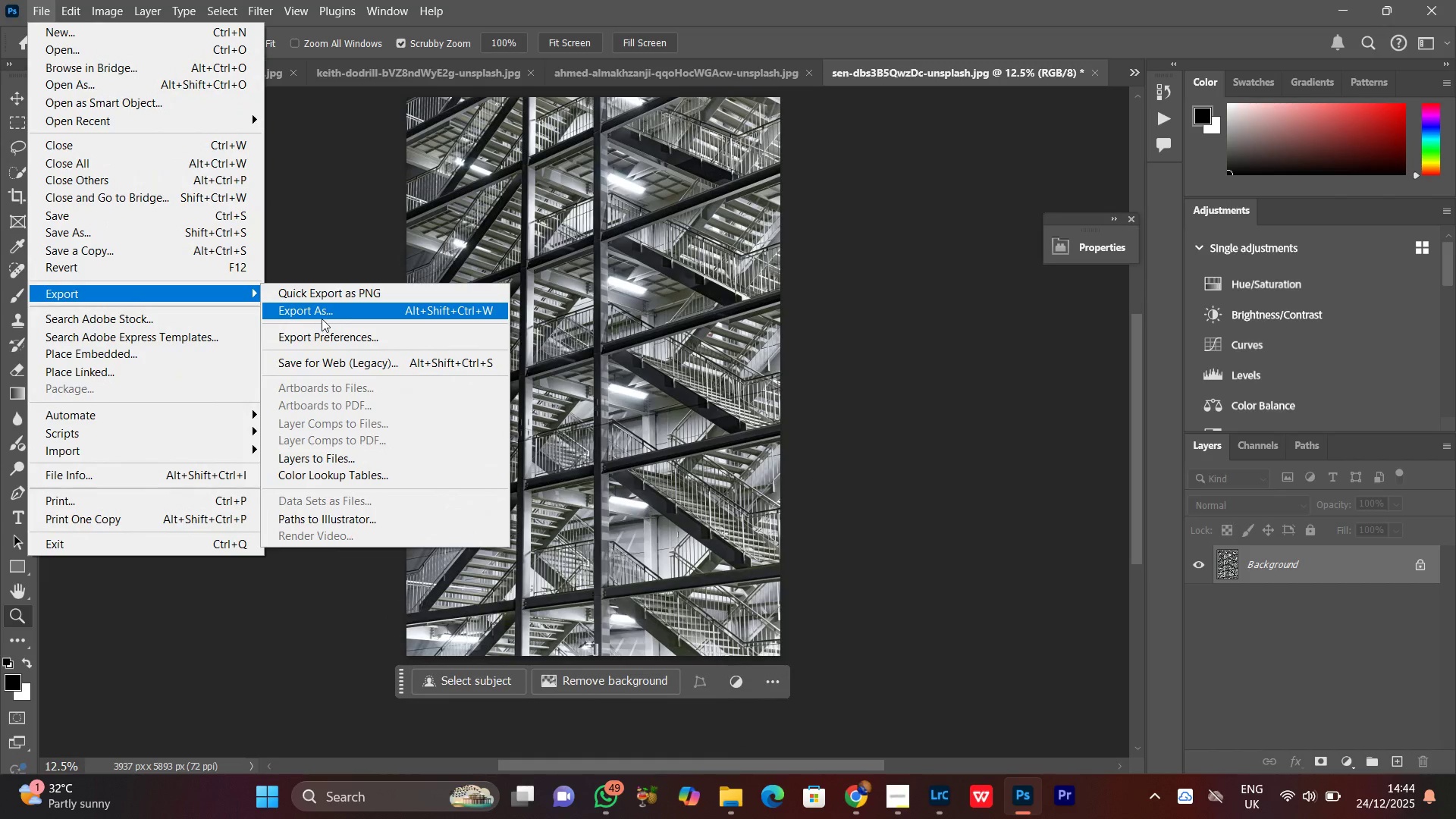 
left_click([319, 313])
 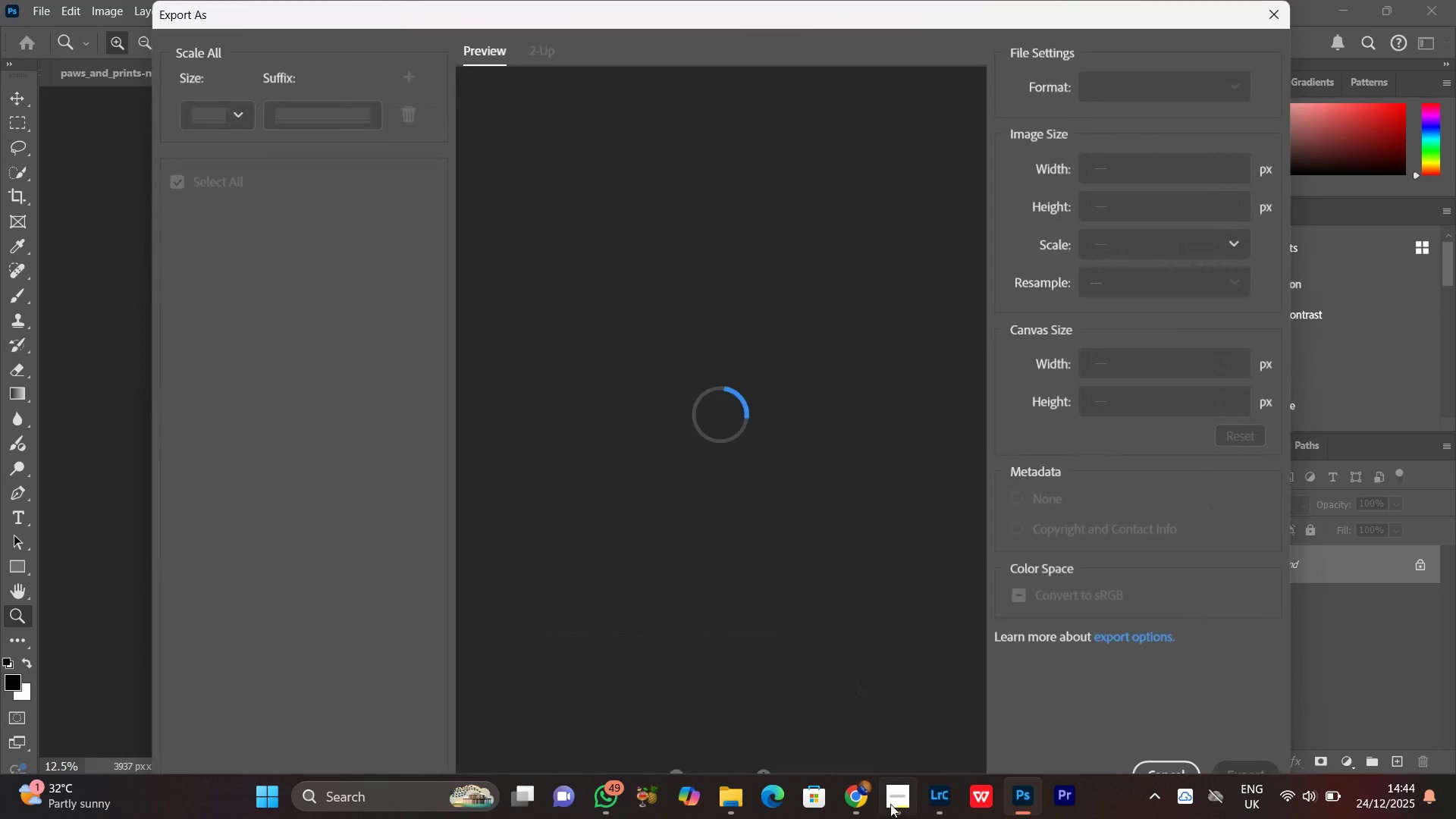 
left_click([890, 818])